 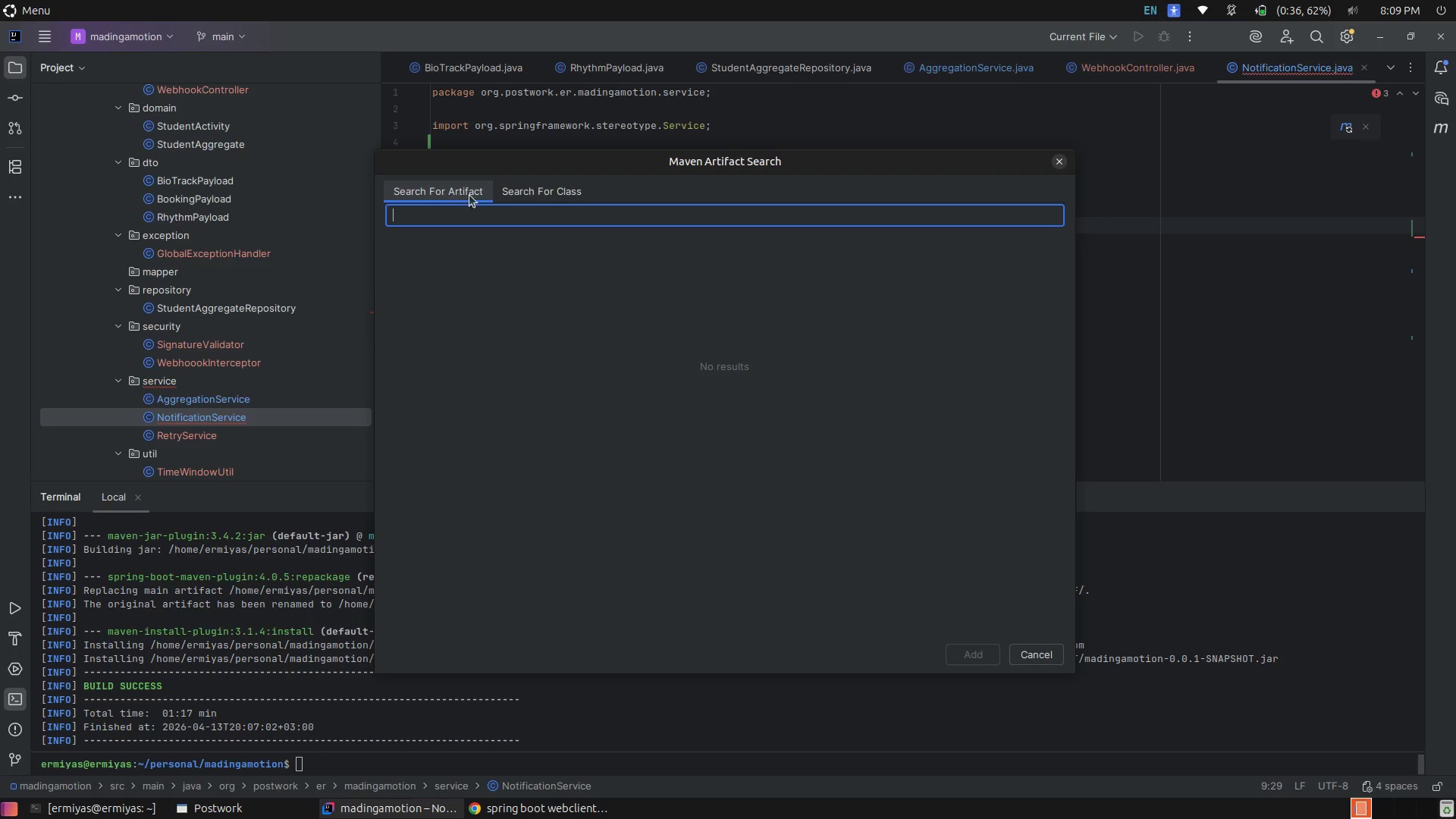 
left_click([529, 197])
 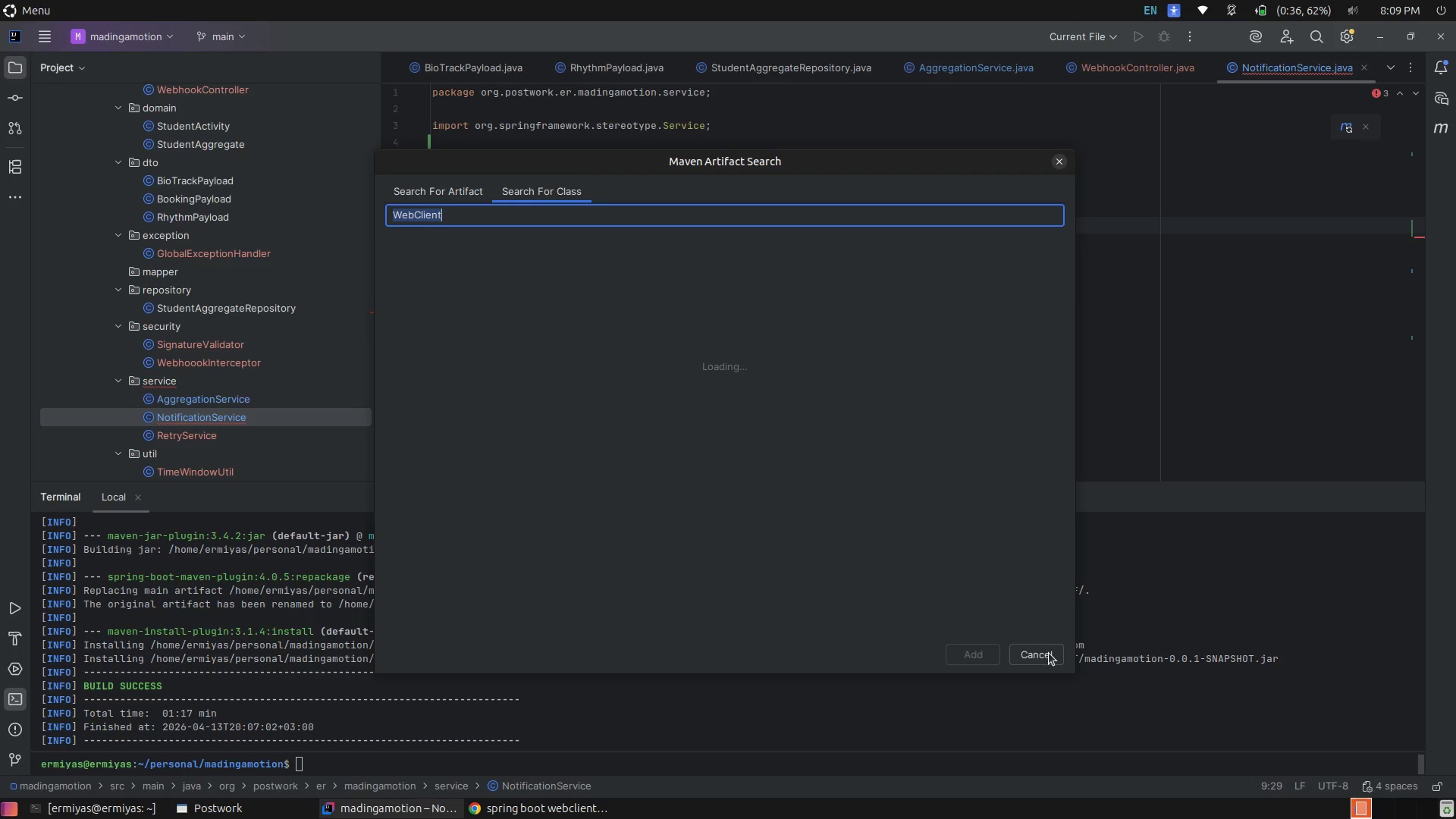 
left_click([1041, 656])
 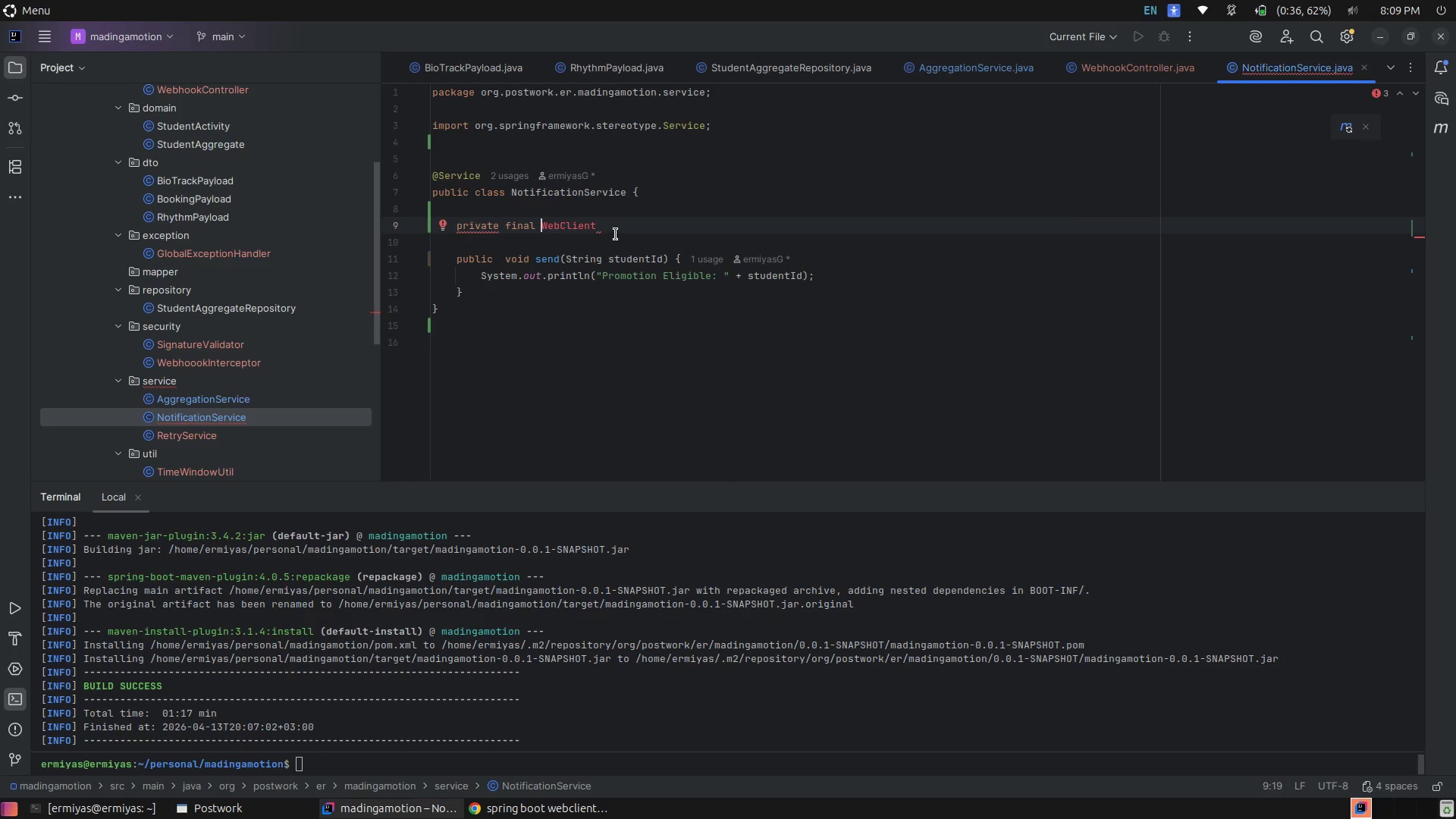 
left_click([622, 228])
 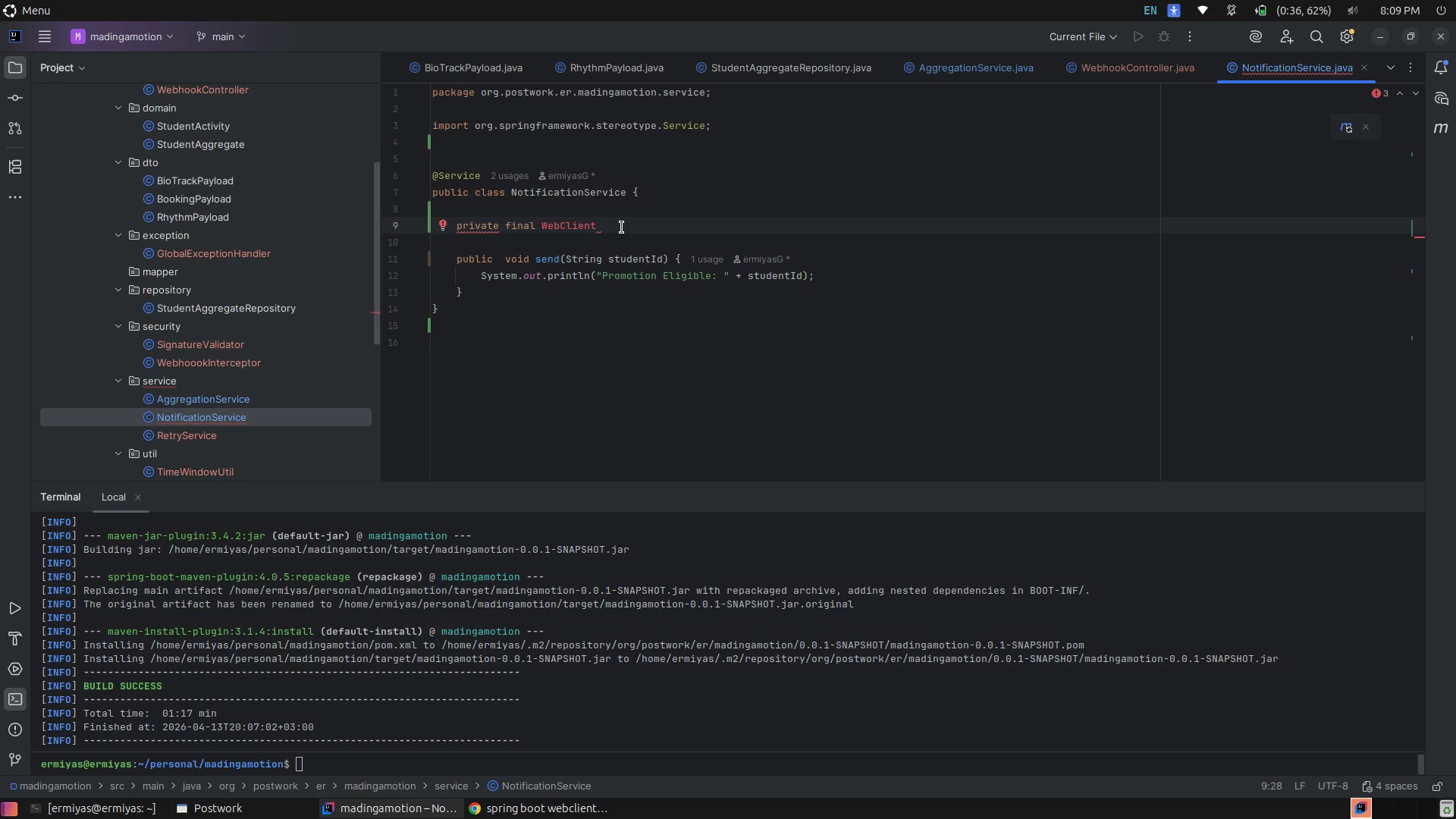 
wait(9.22)
 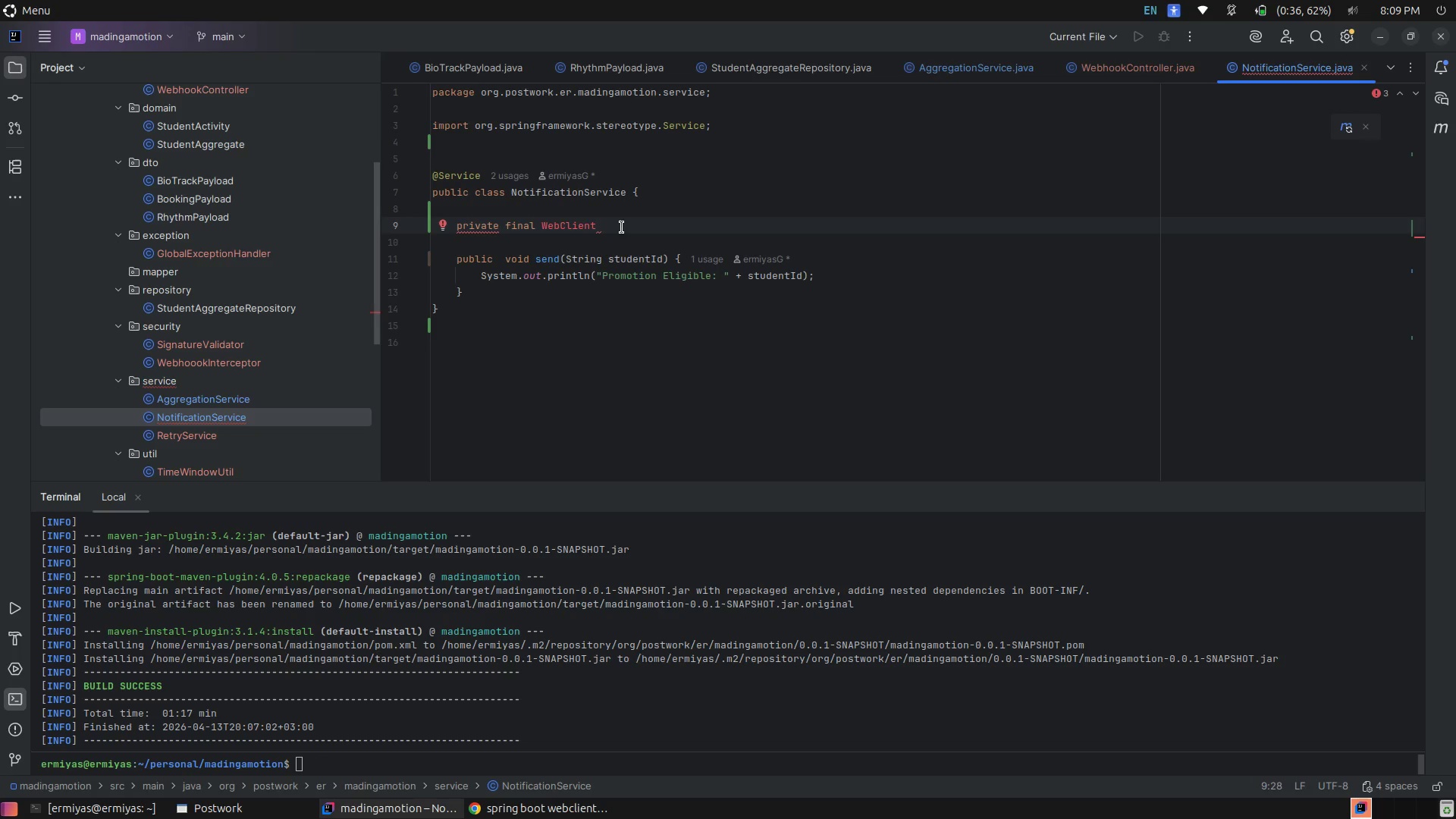 
key(Control+ControlRight)
 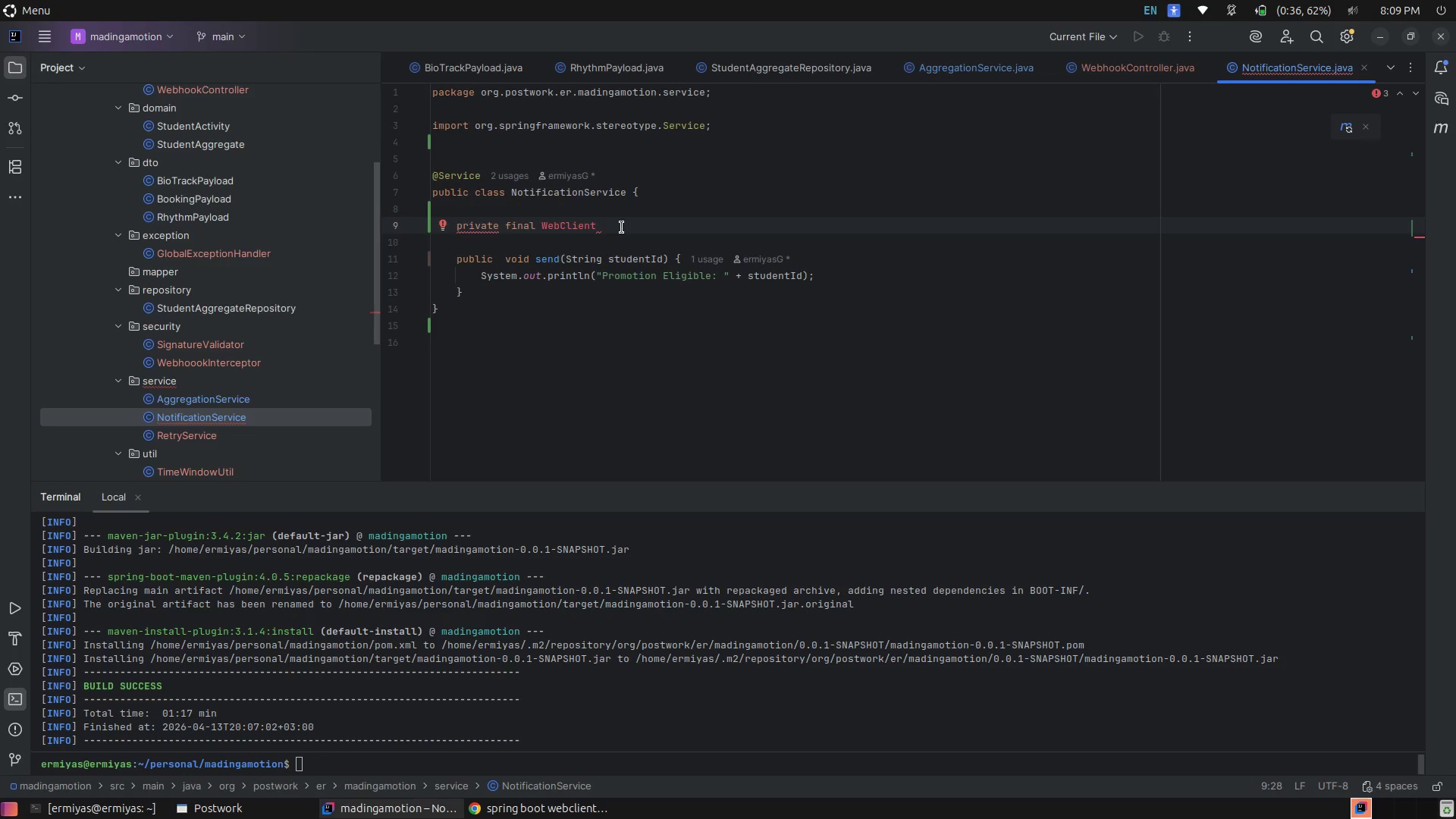 
key(Control+Slash)
 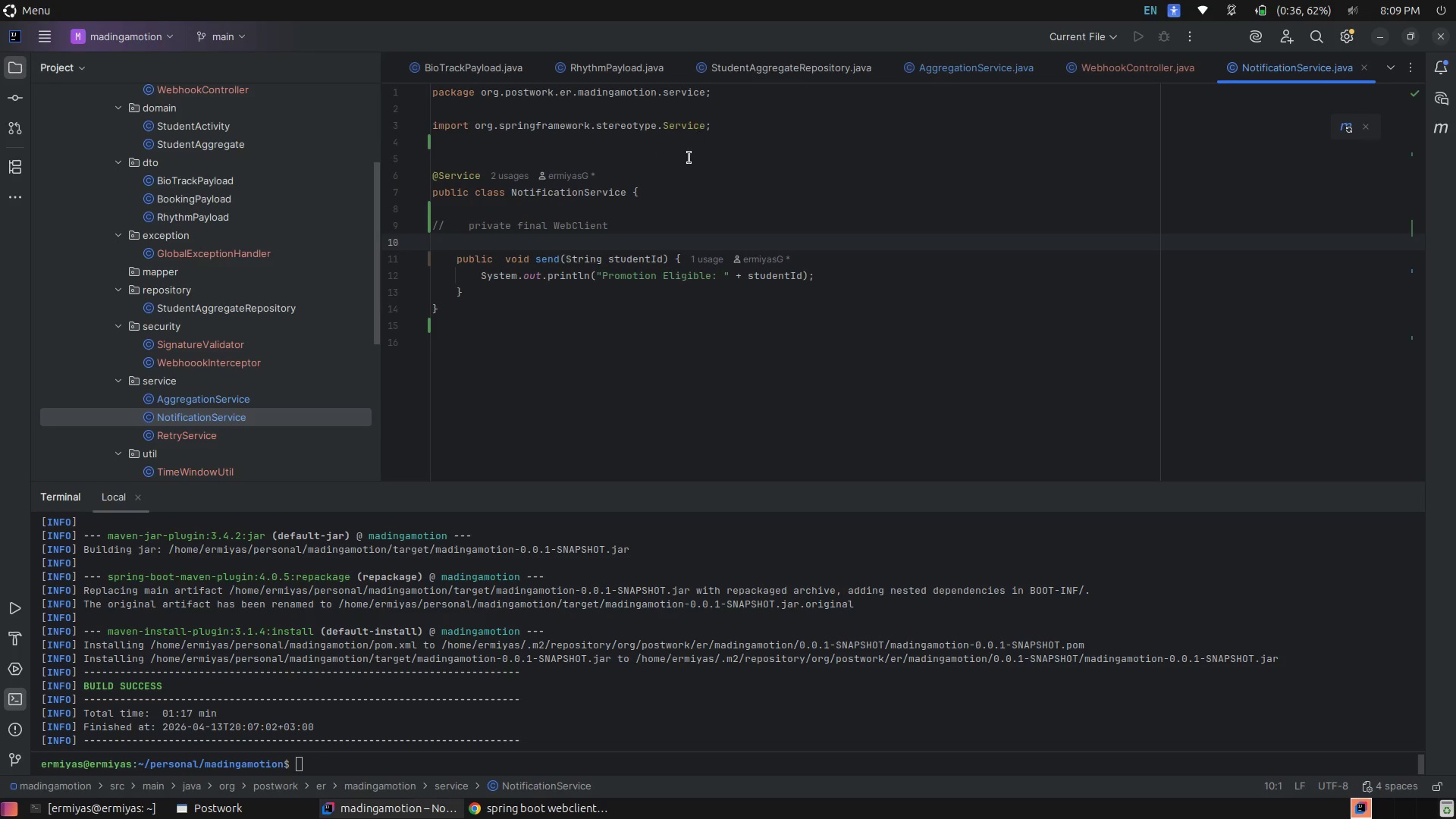 
wait(6.02)
 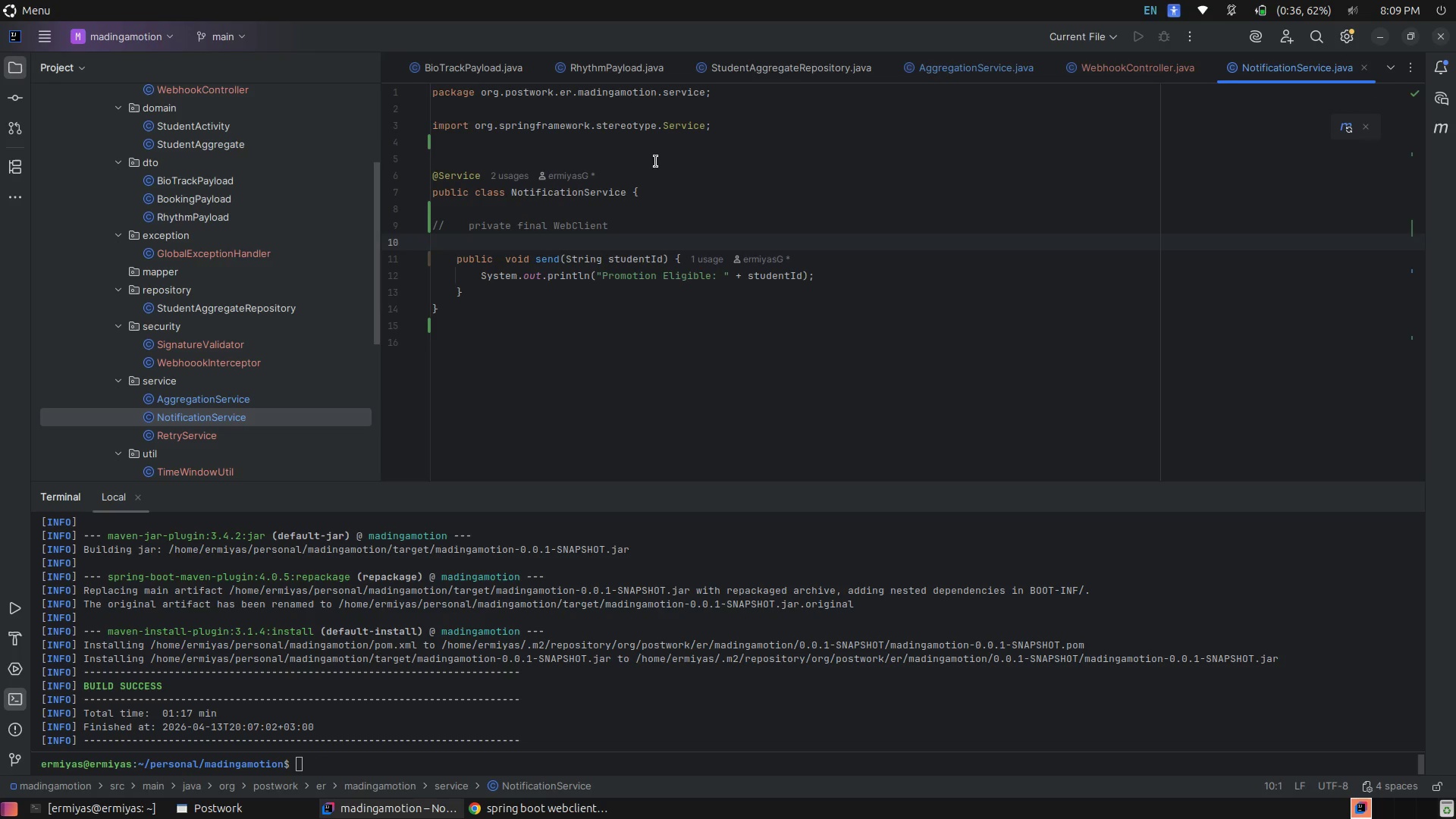 
key(Control+Z)
 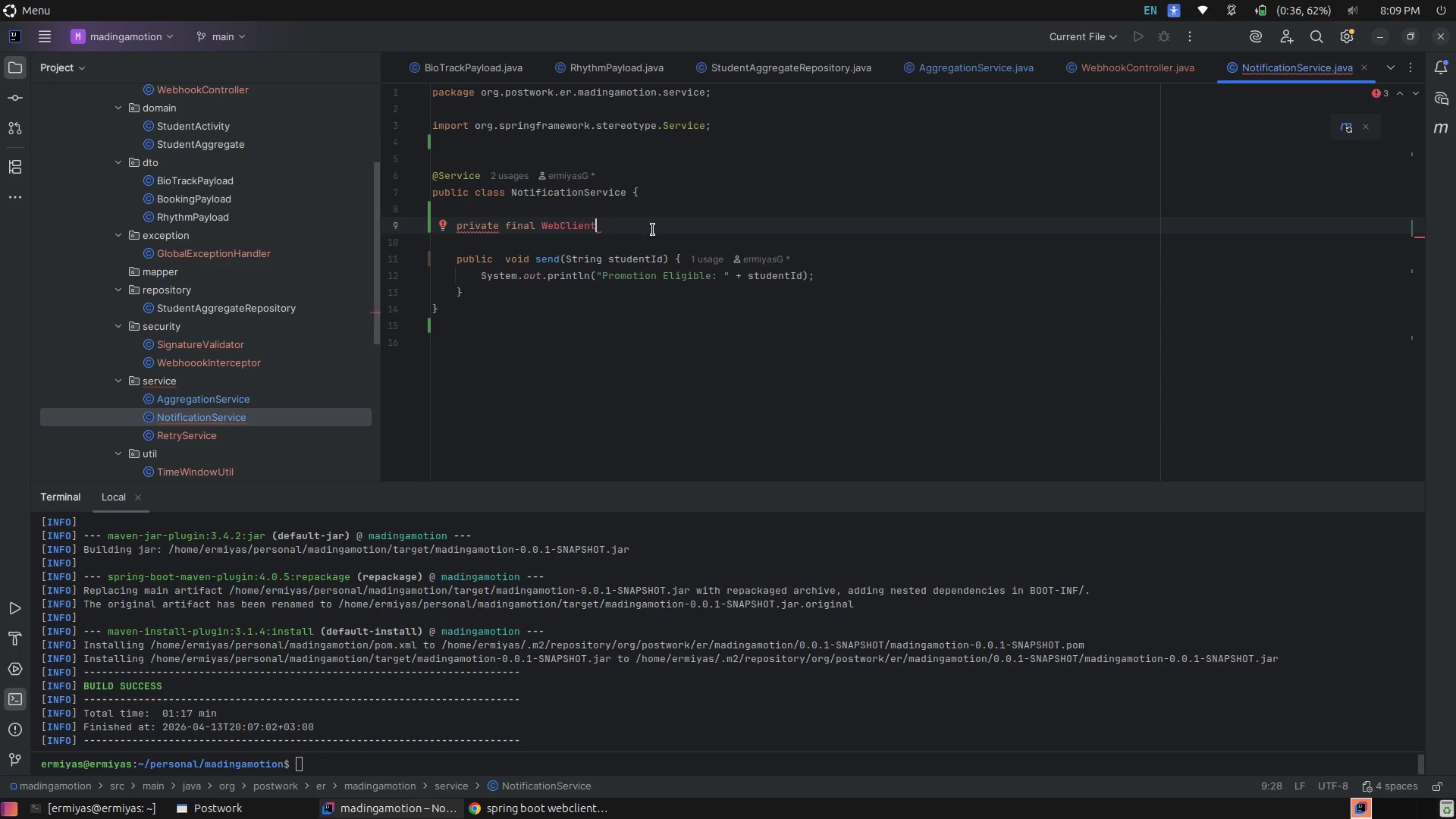 
mouse_move([590, 237])
 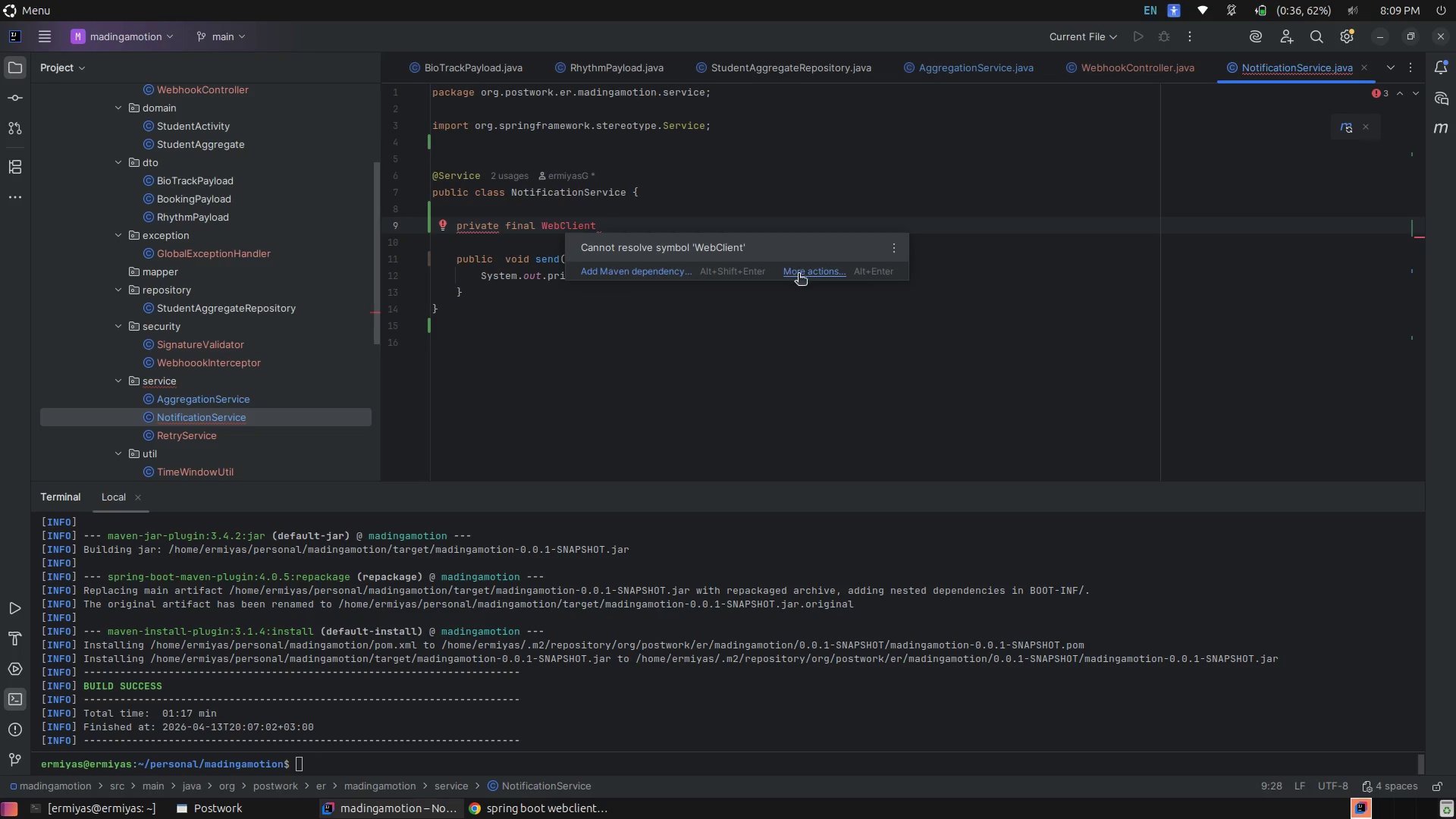 
left_click([800, 275])
 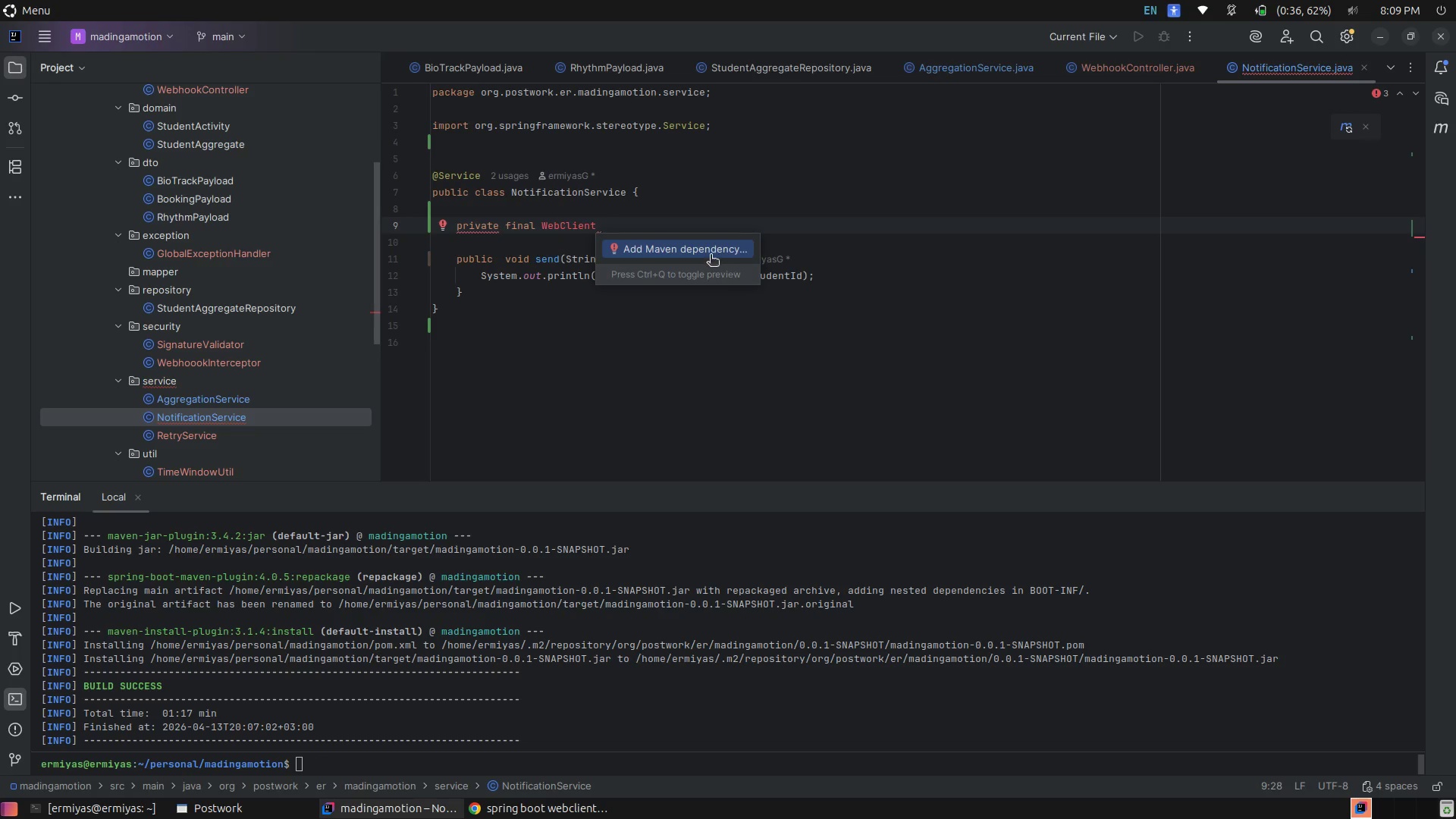 
left_click([698, 248])
 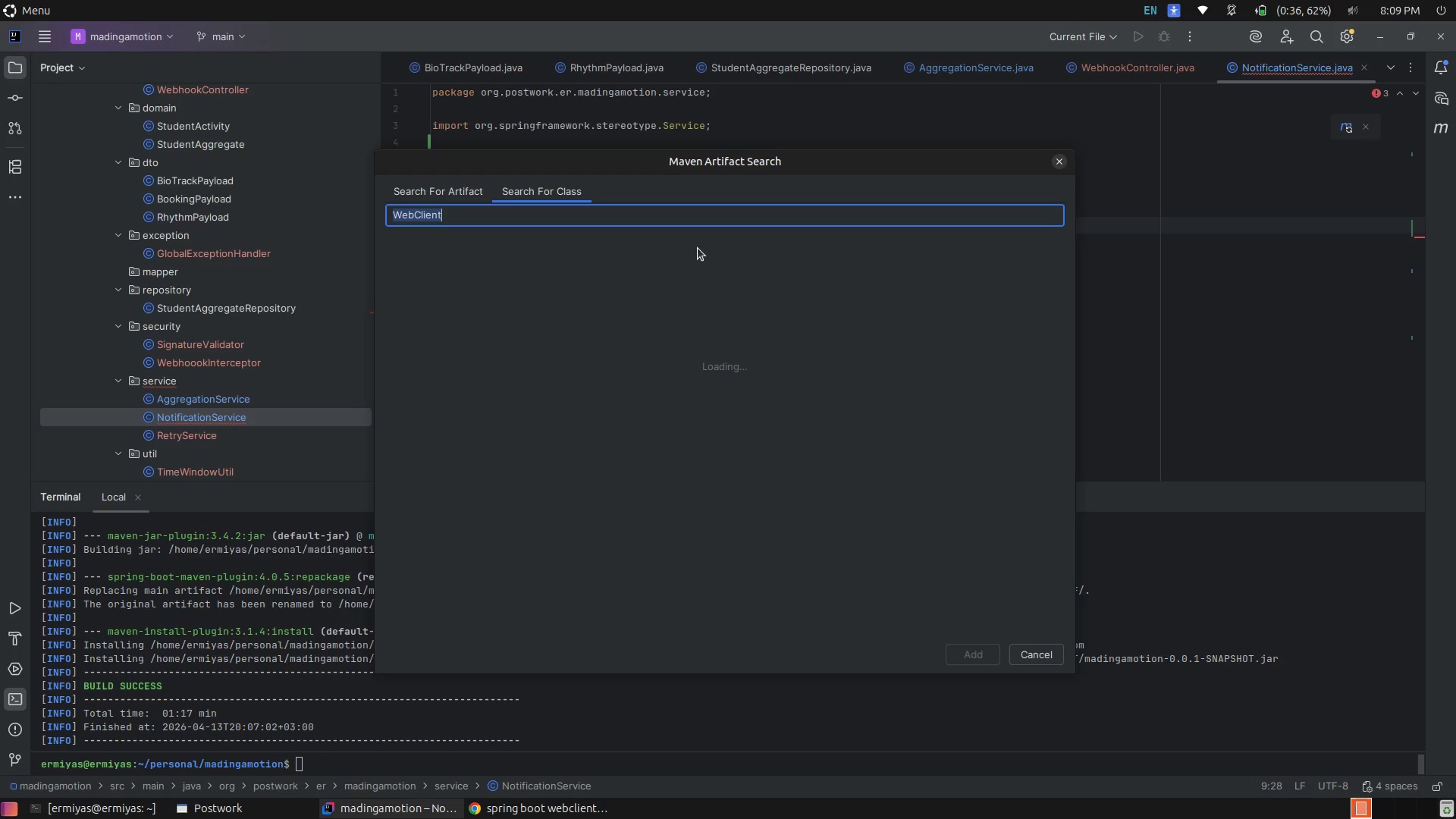 
wait(6.32)
 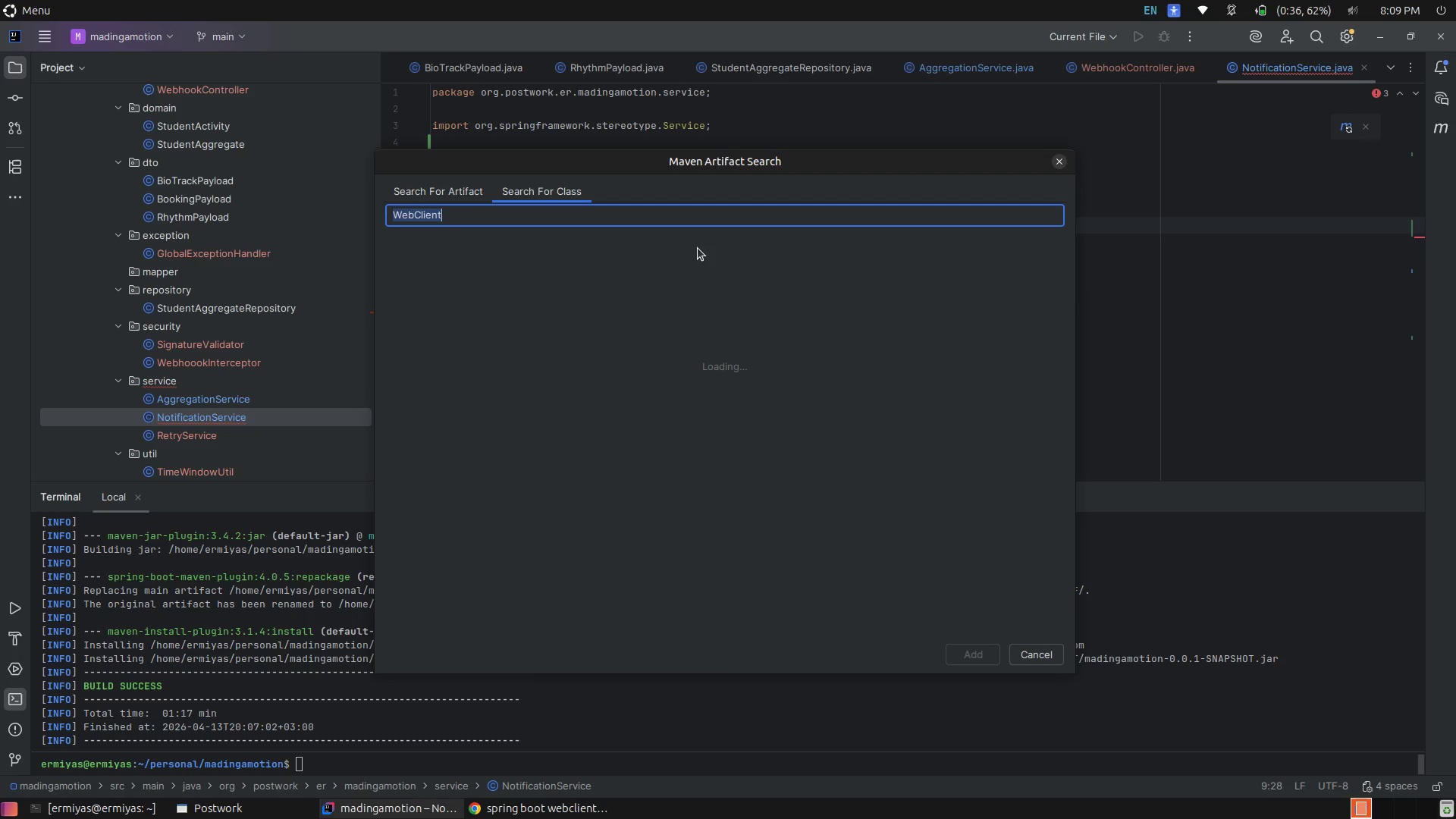 
left_click([1036, 660])
 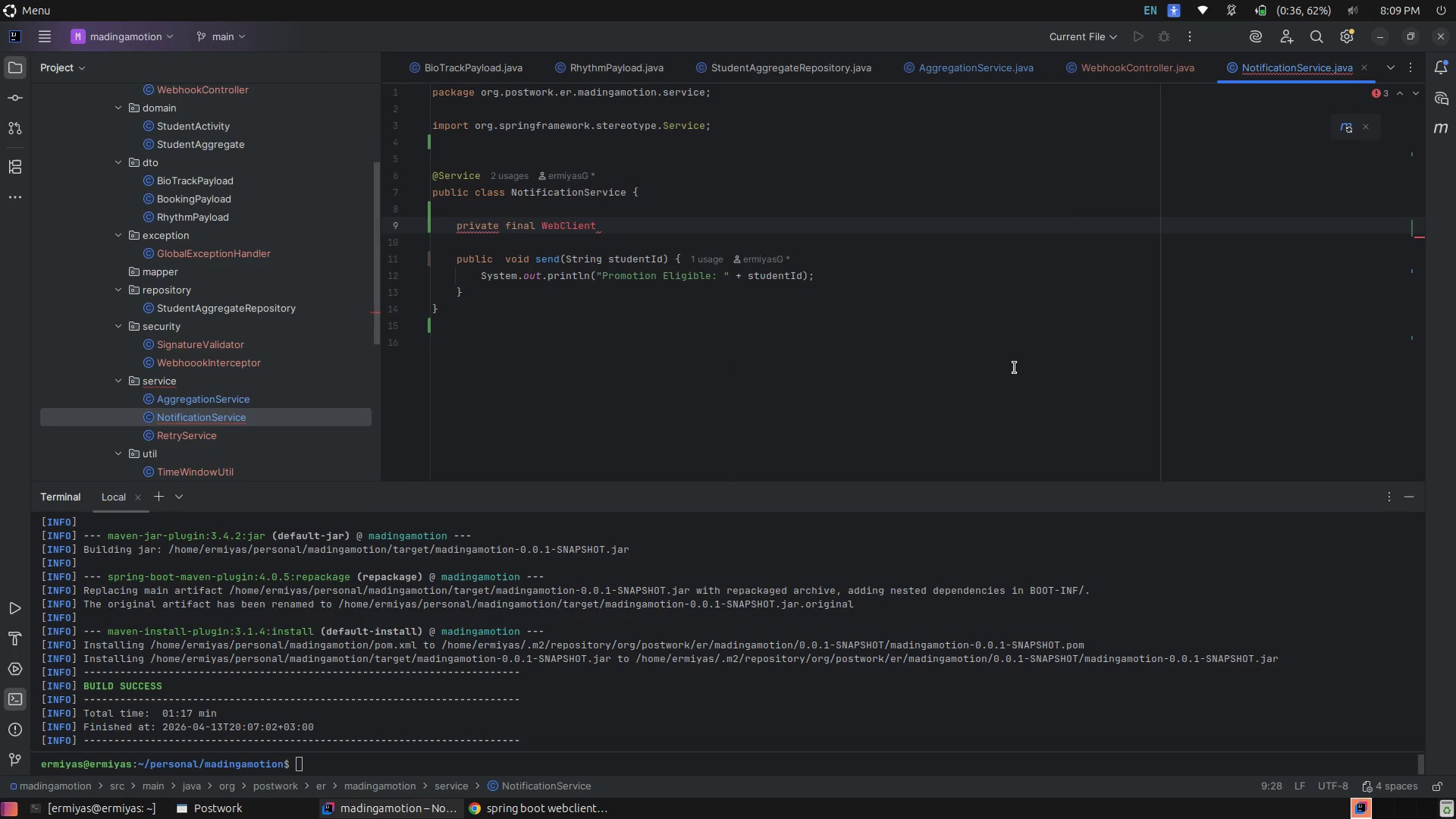 
left_click([1013, 362])
 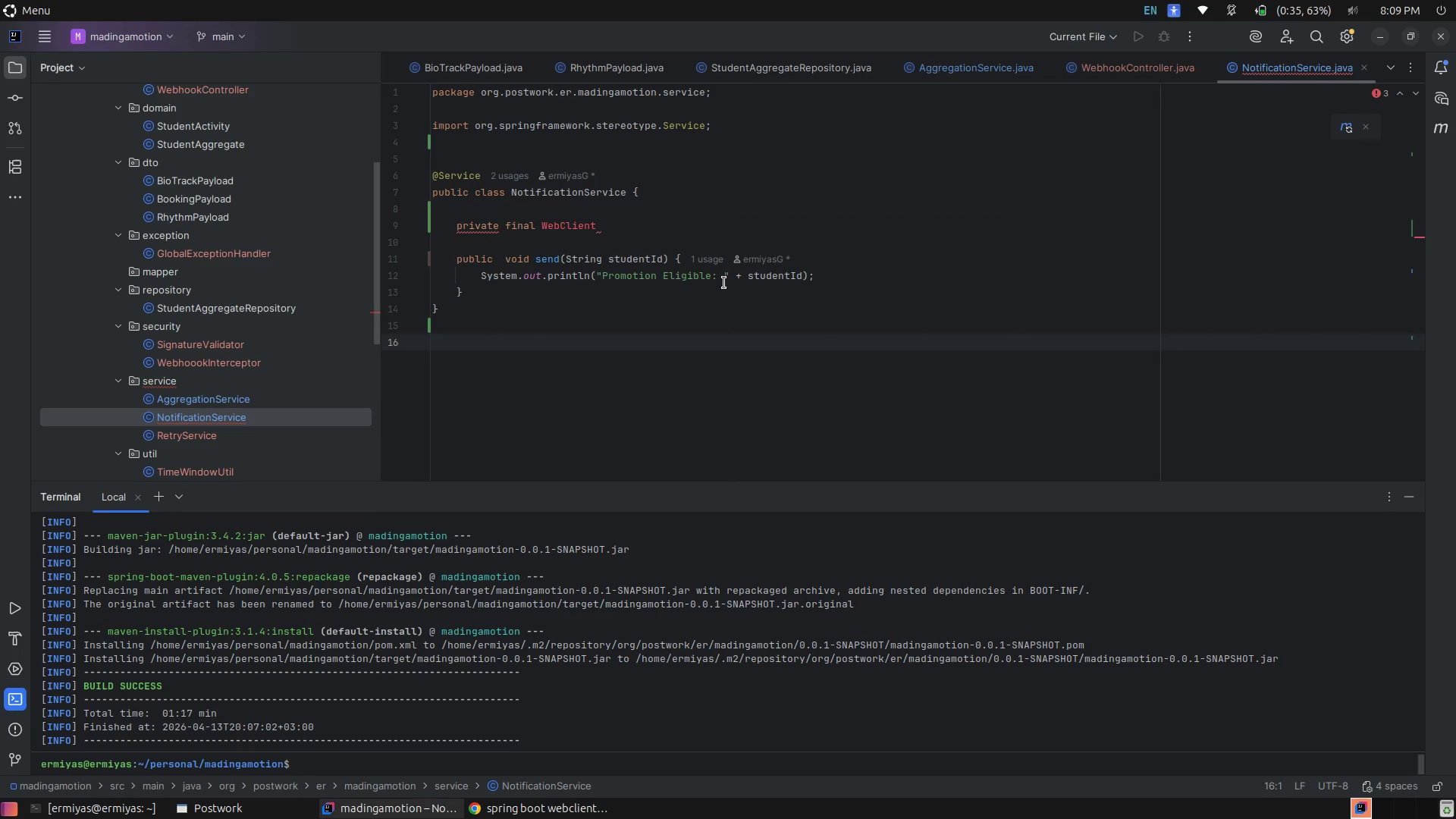 
left_click([618, 221])
 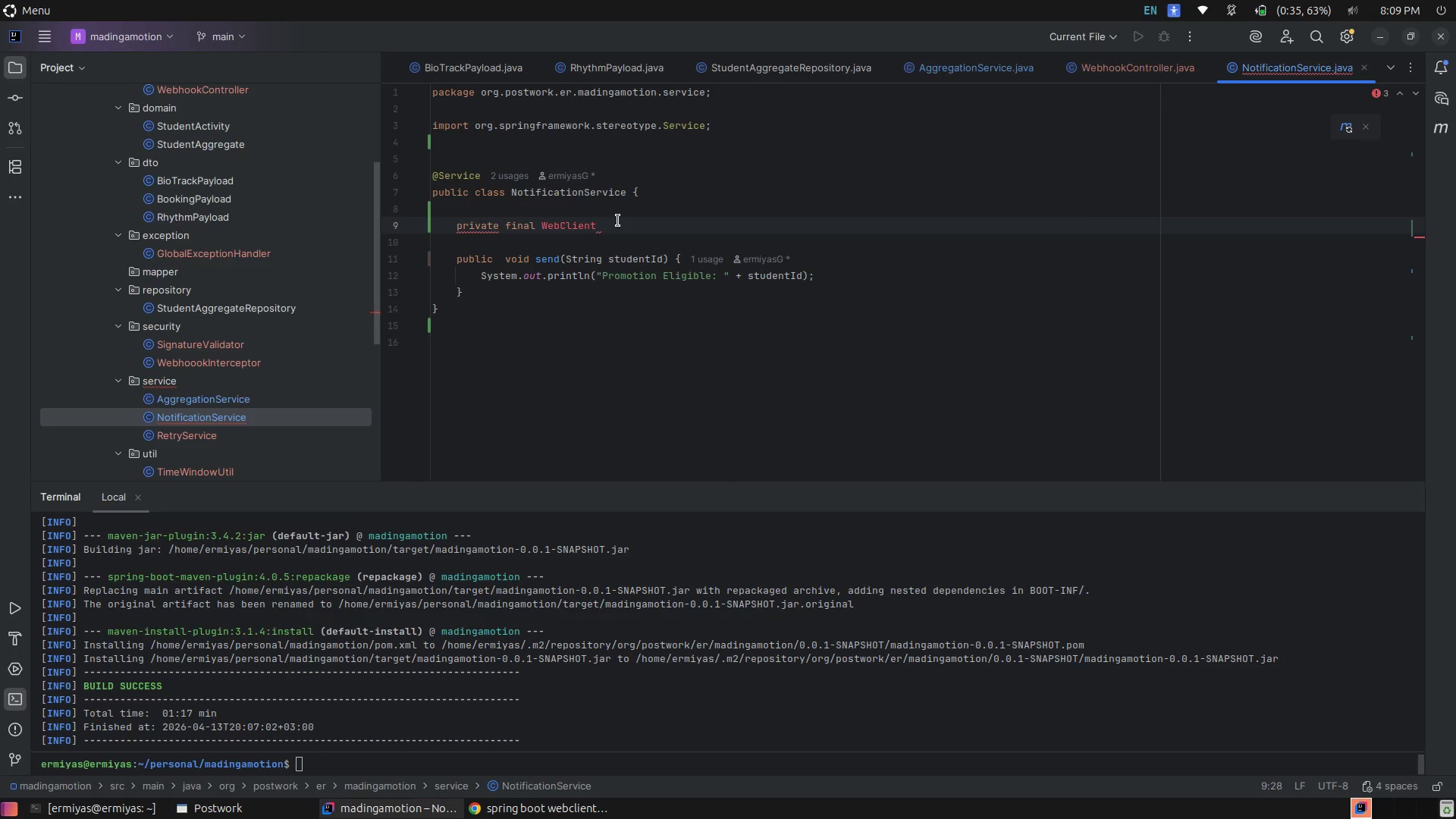 
key(Control+ControlRight)
 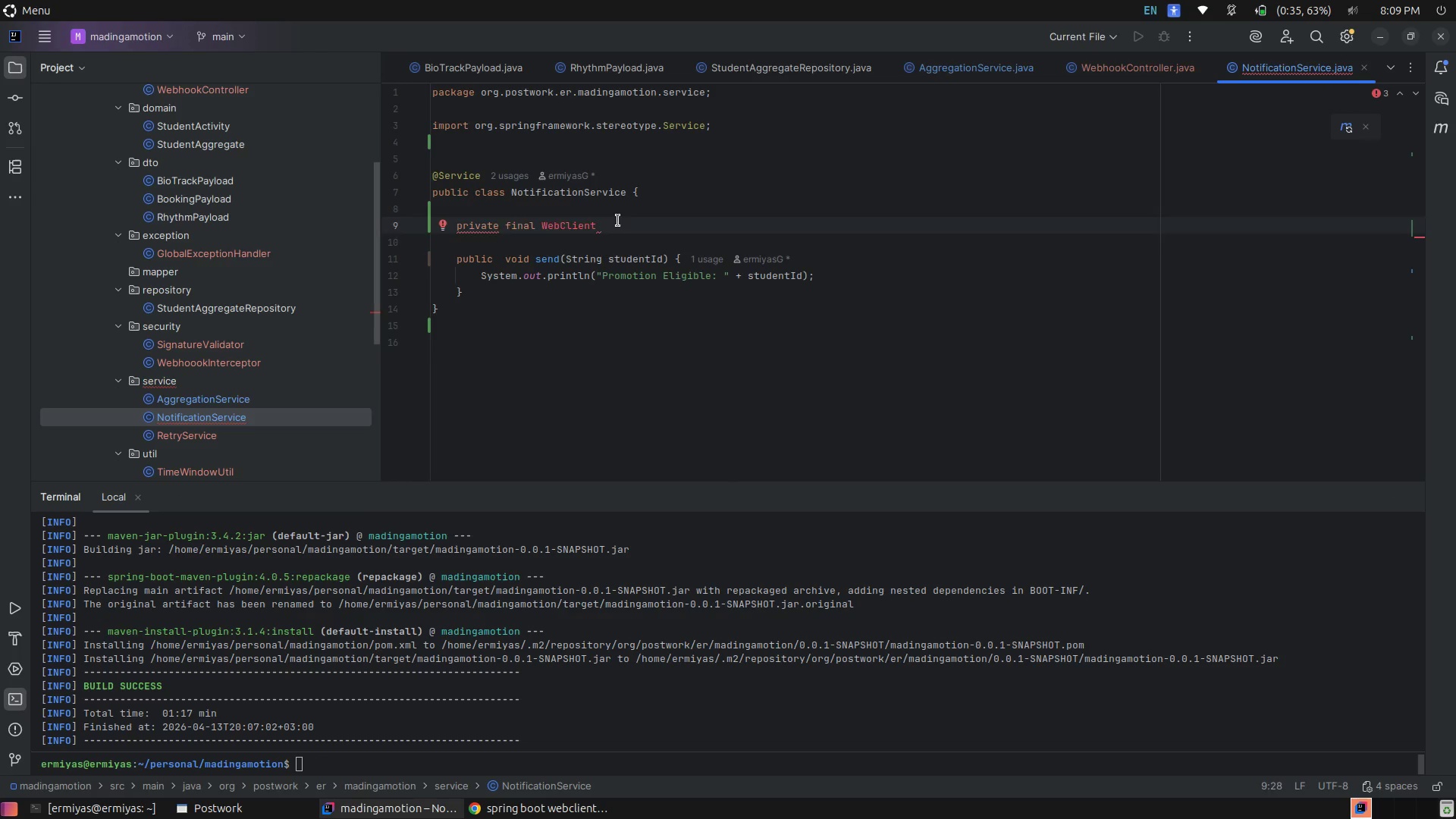 
key(Control+Slash)
 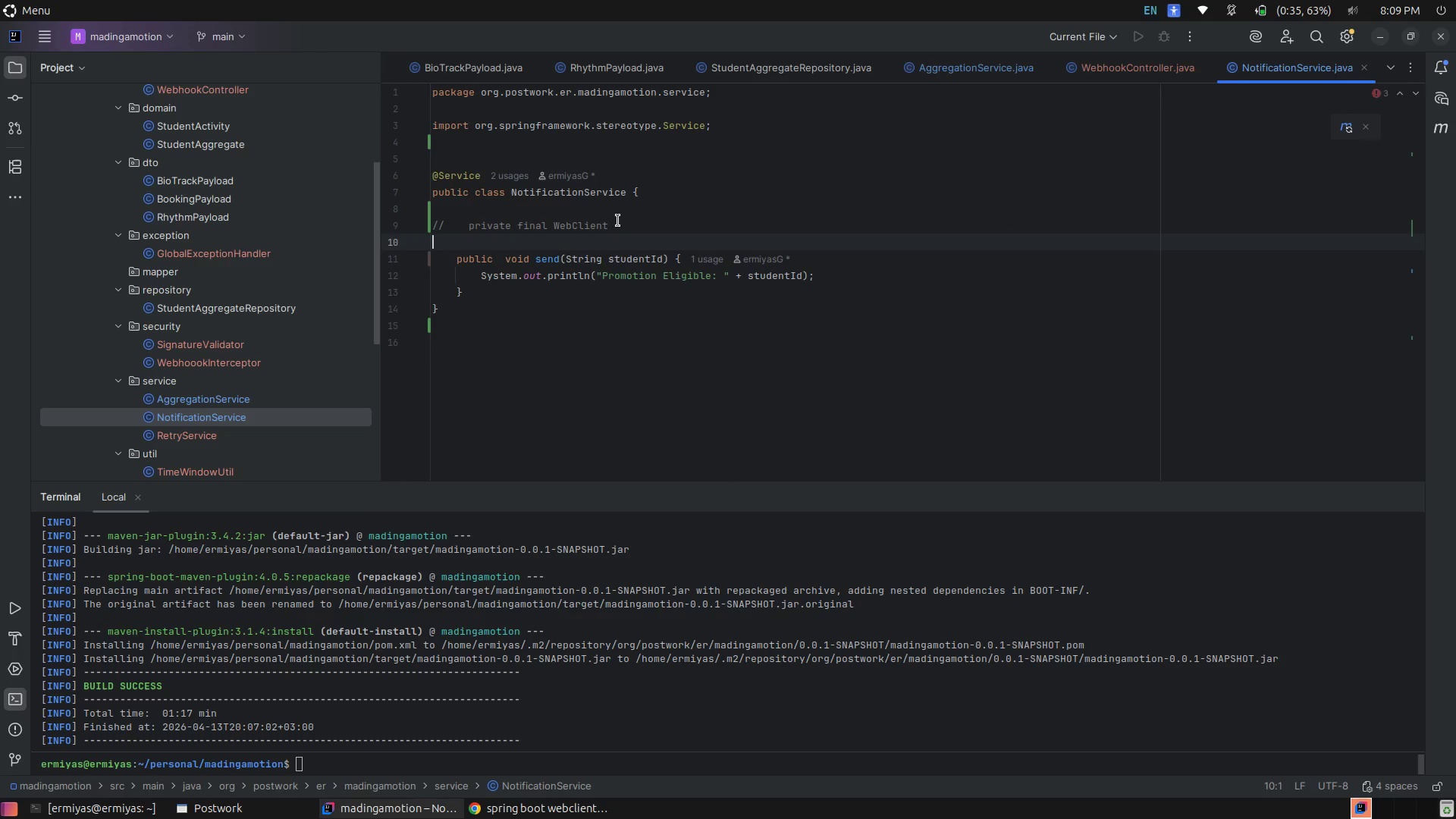 
left_click([725, 230])
 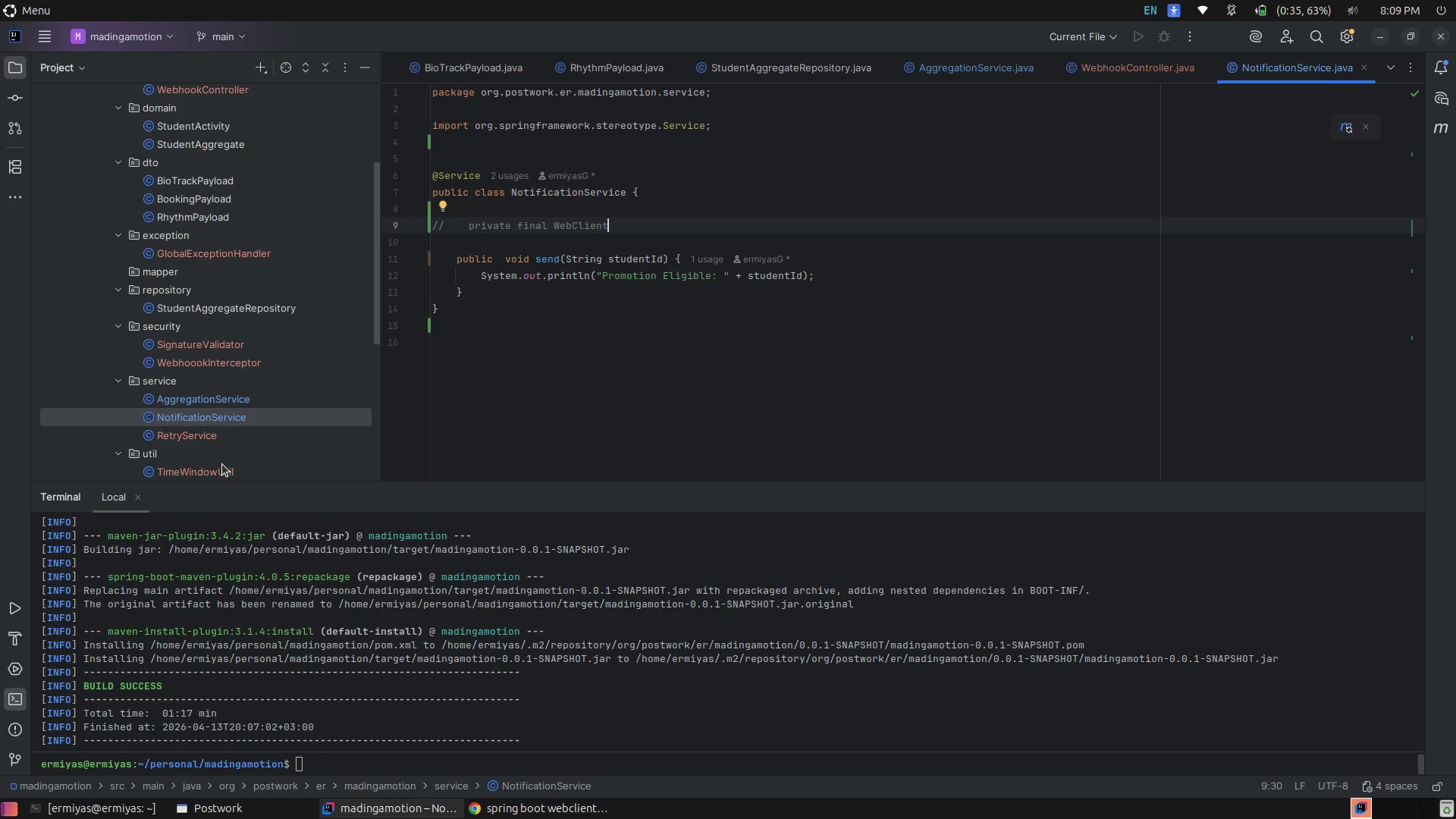 
scroll: coordinate [239, 403], scroll_direction: down, amount: 3.0
 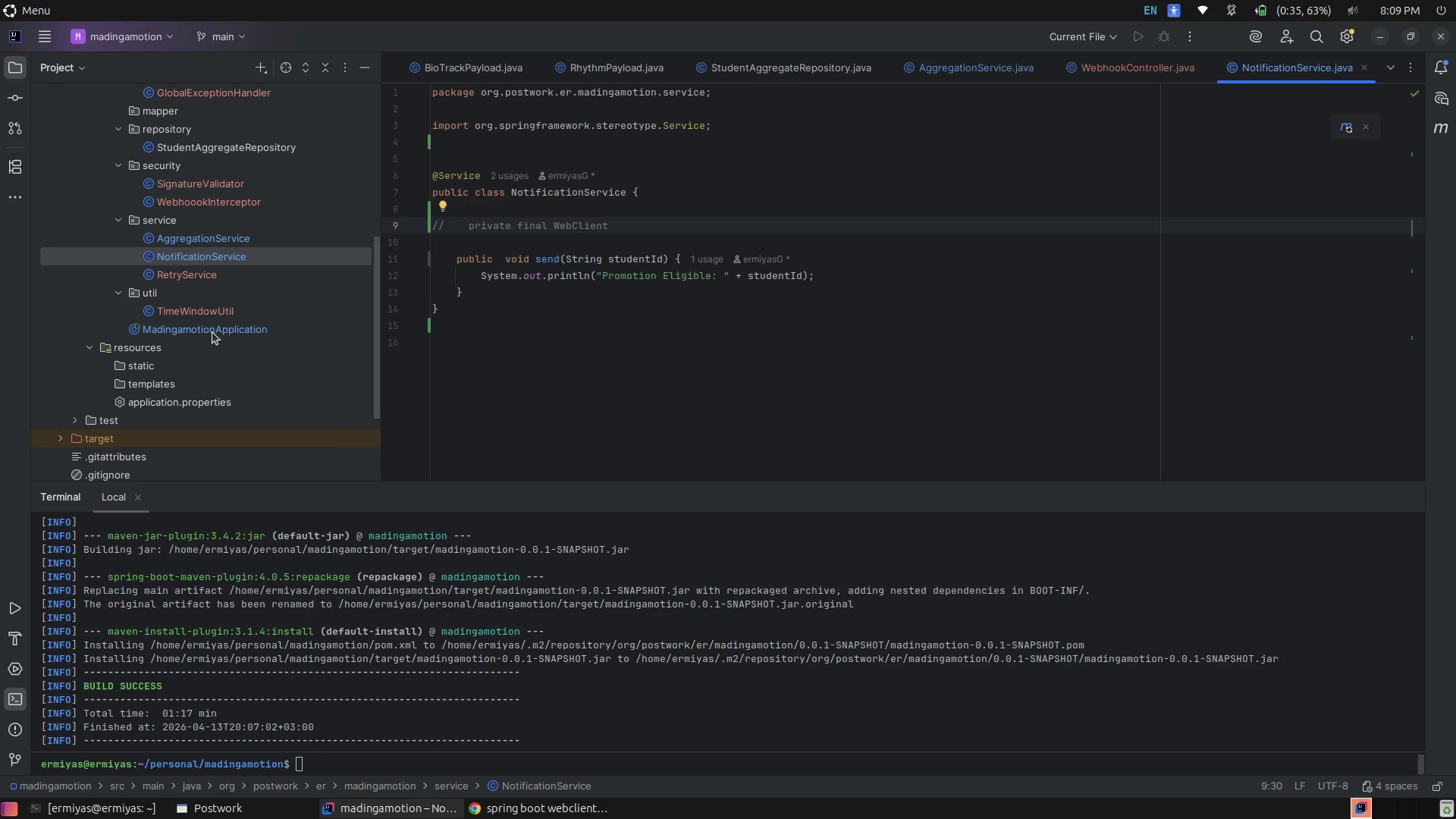 
left_click([212, 332])
 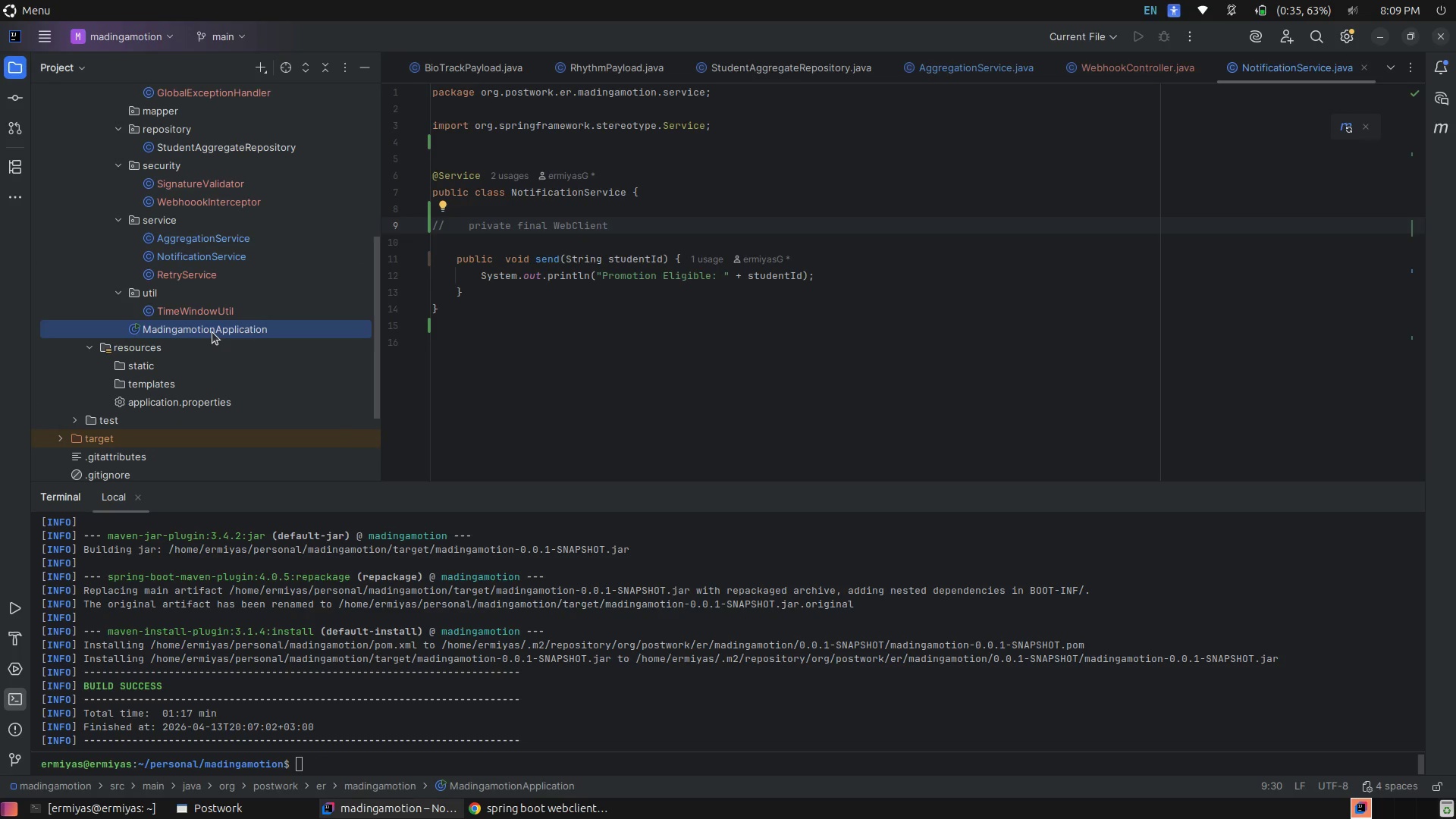 
right_click([212, 332])
 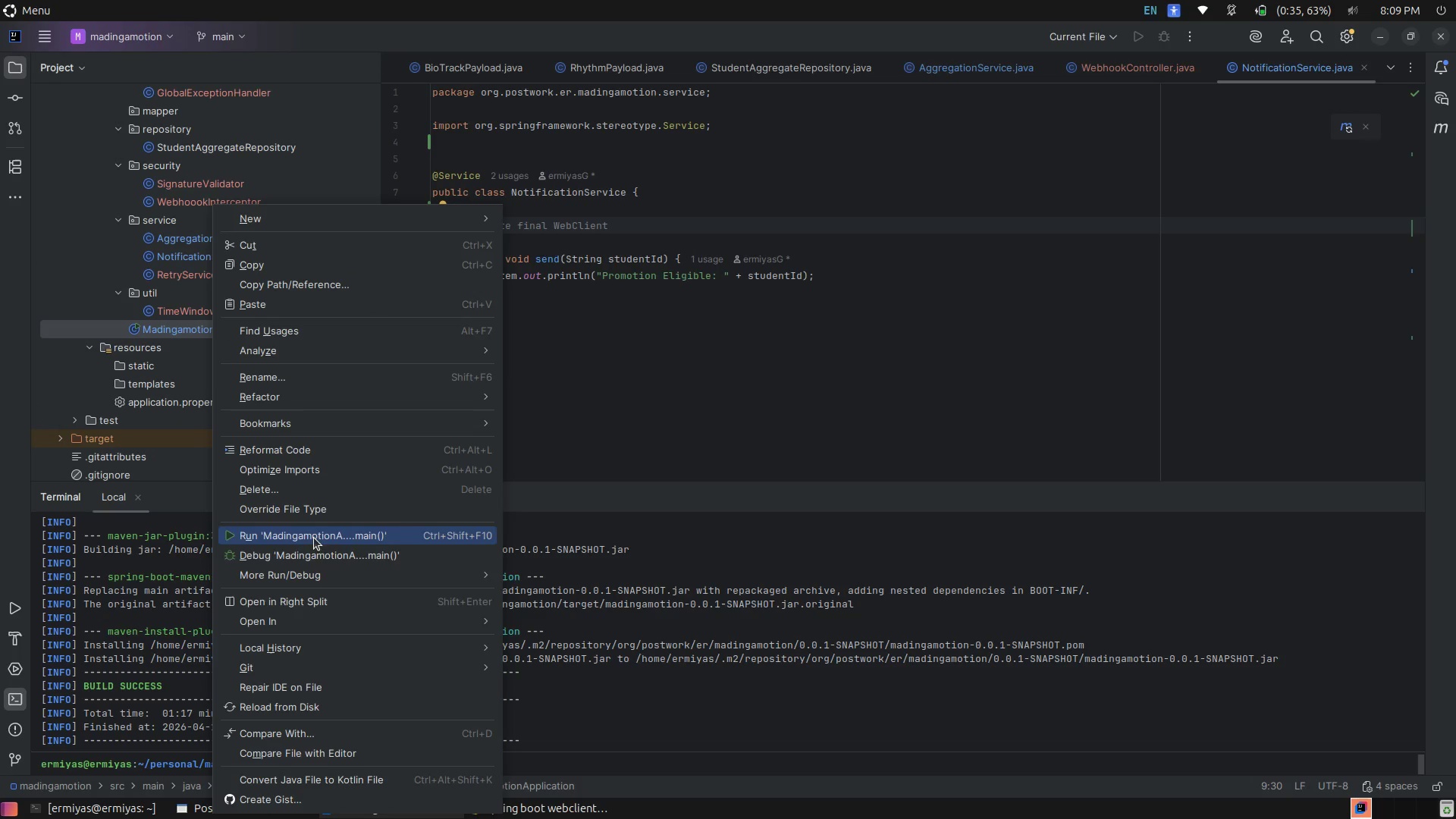 
left_click([304, 533])
 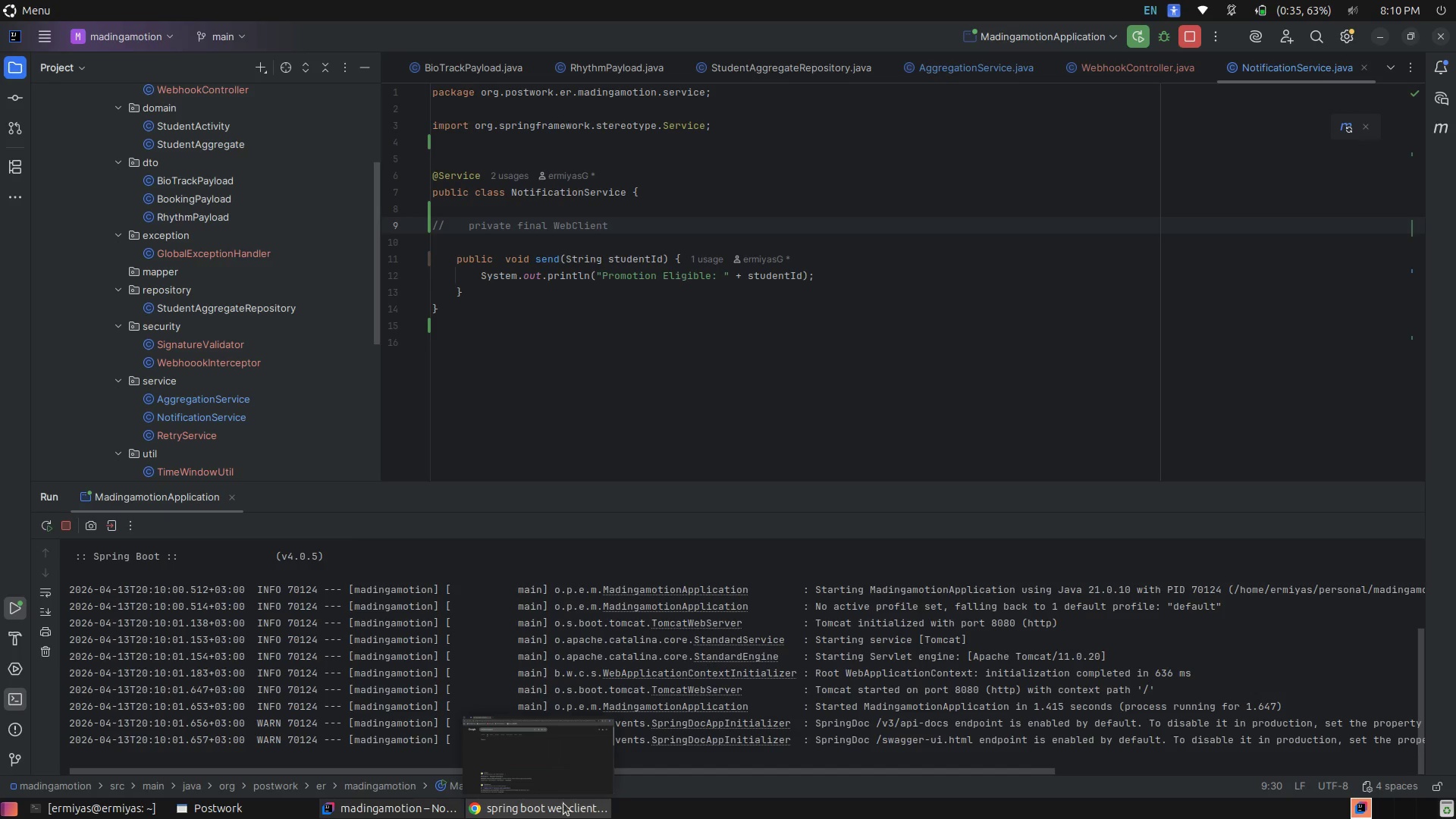 
wait(5.77)
 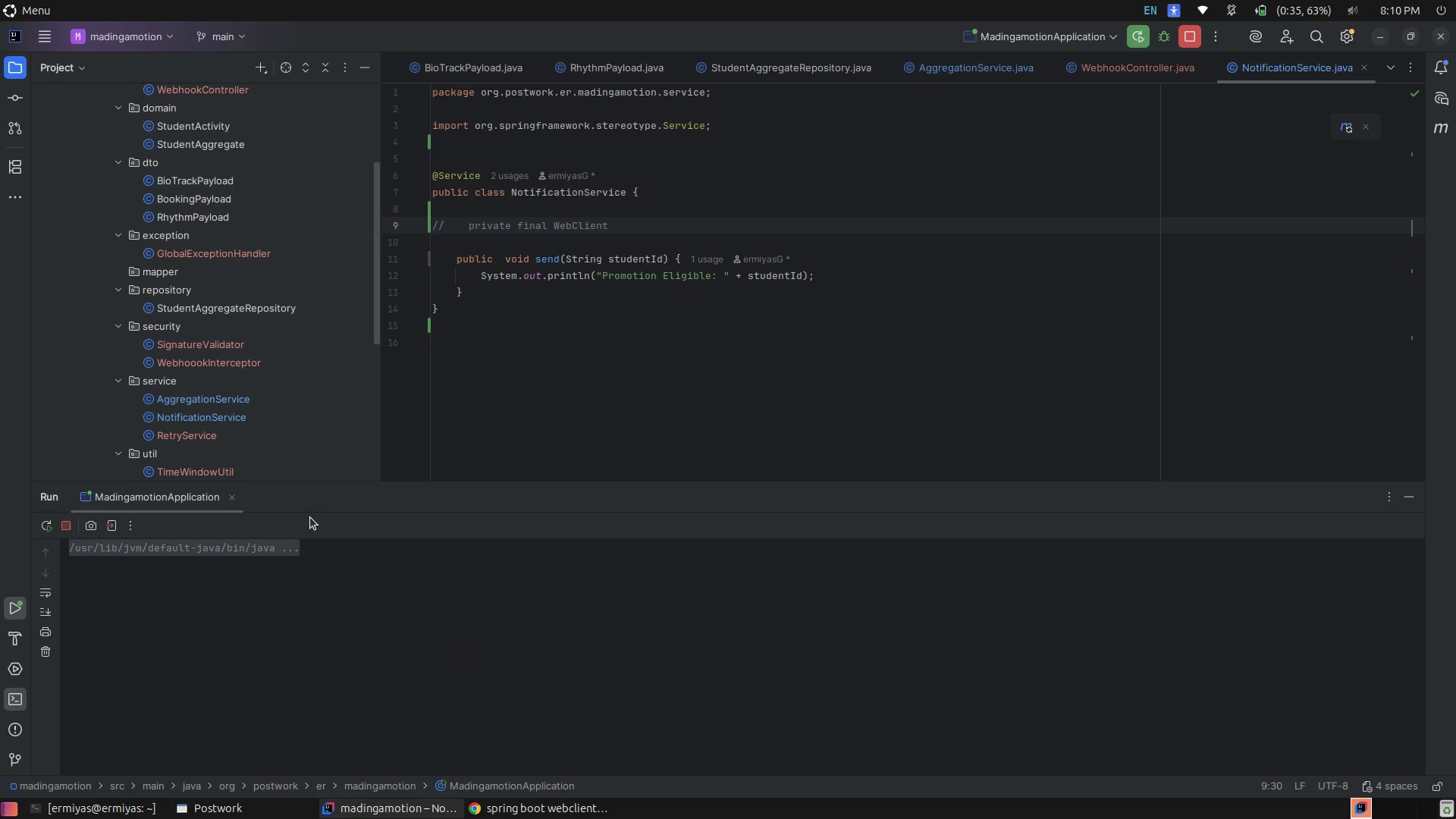 
left_click([557, 818])
 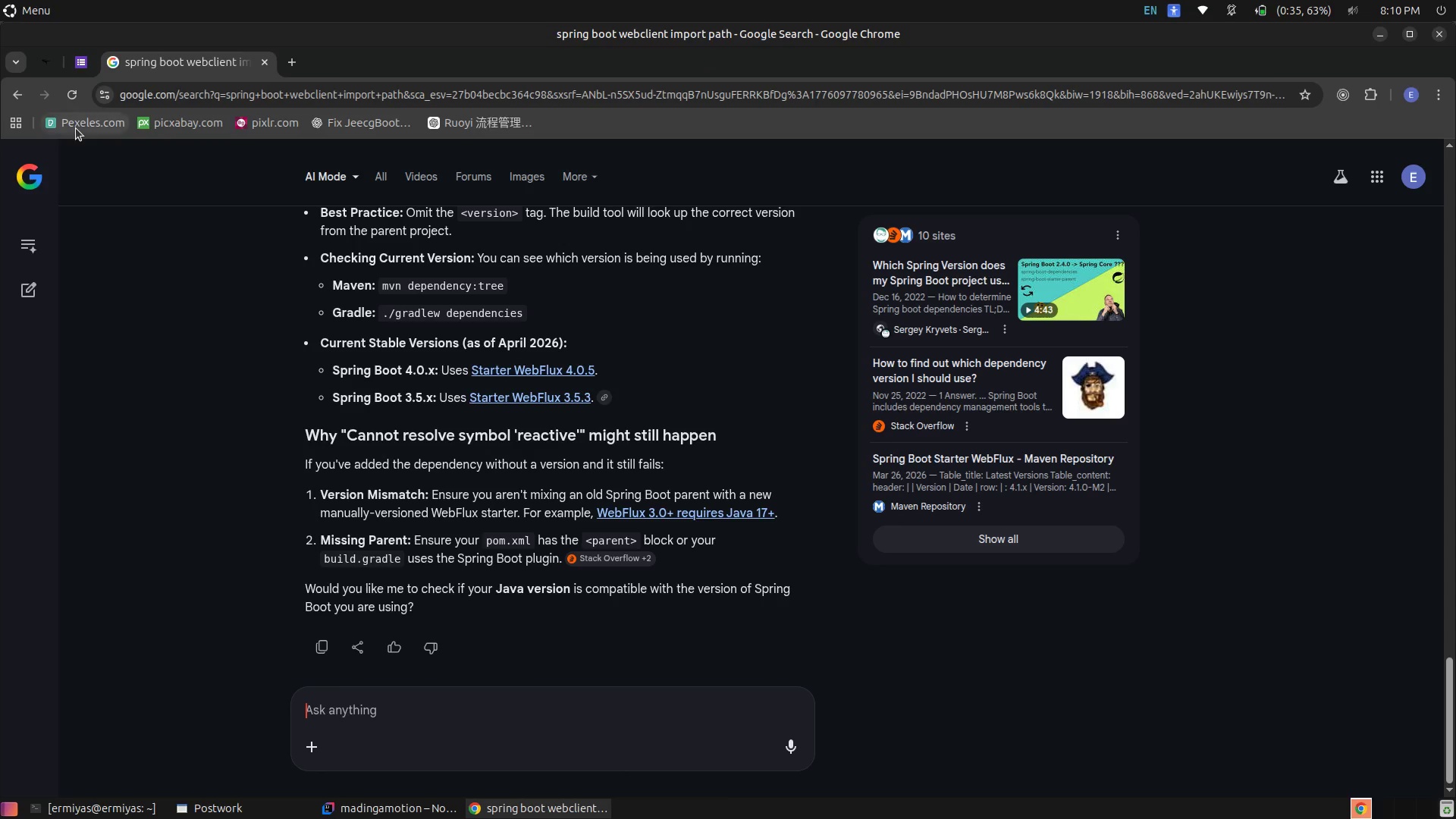 
scroll: coordinate [611, 396], scroll_direction: down, amount: 1.0
 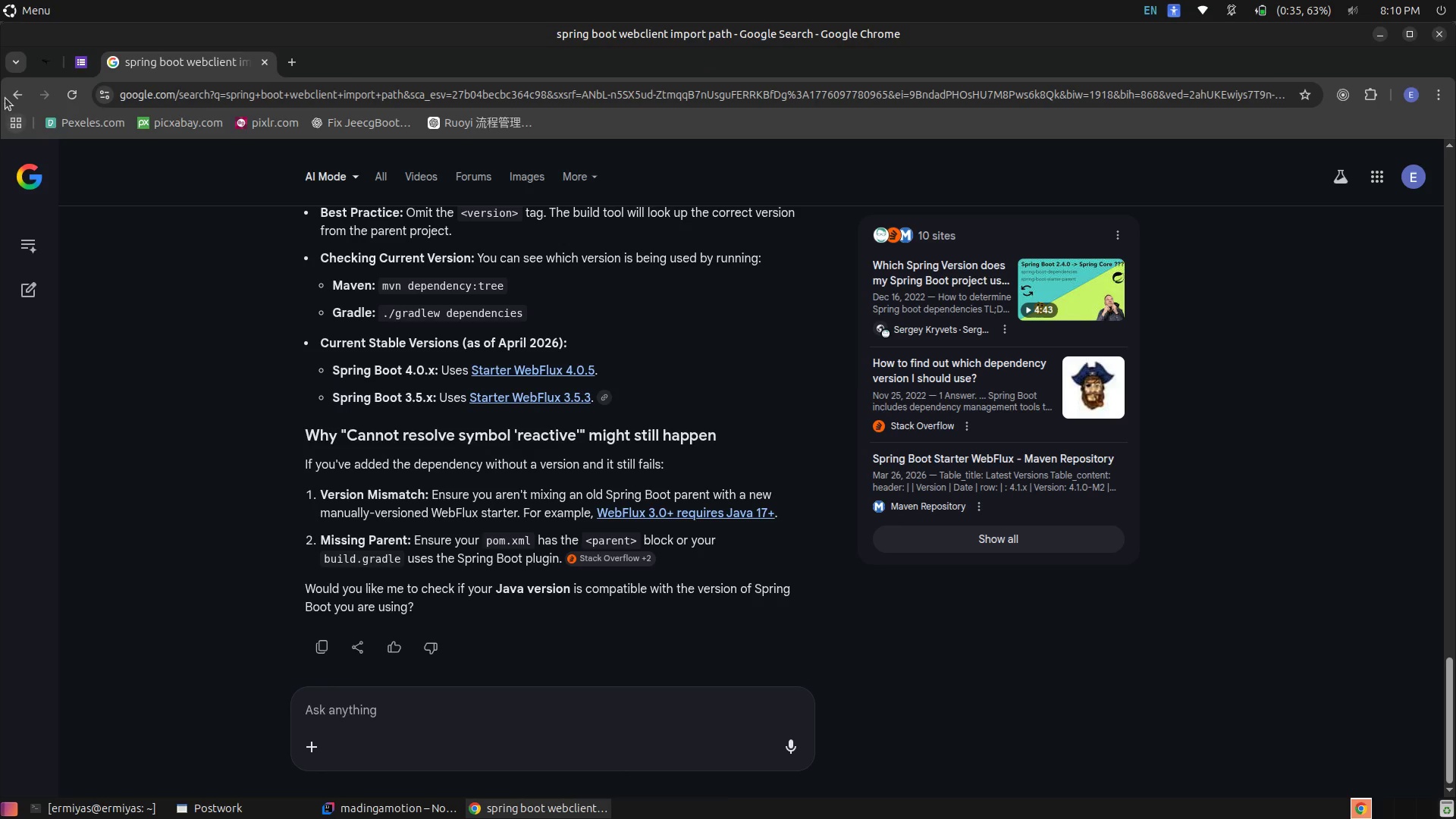 
left_click([7, 98])
 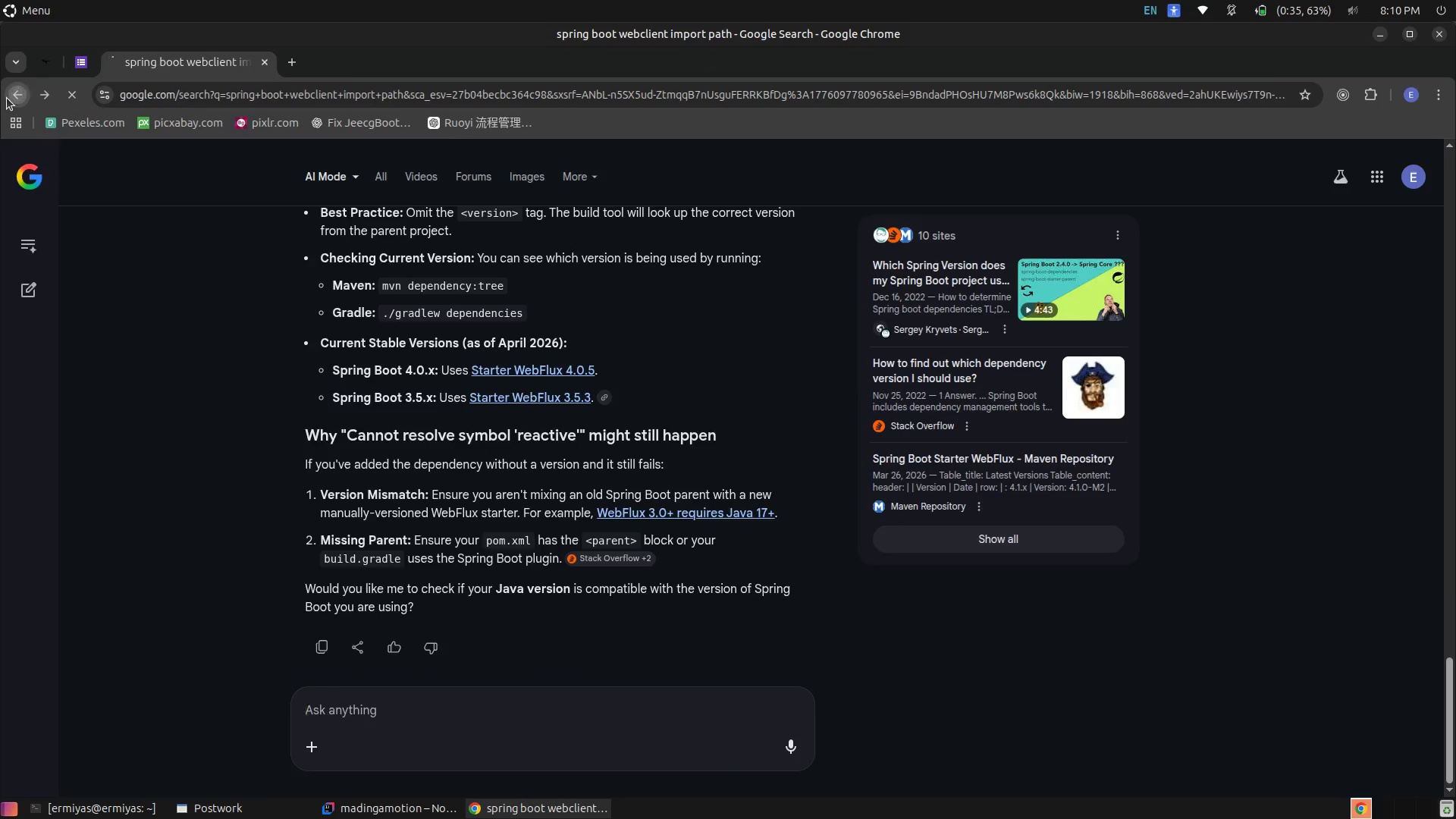 
left_click([7, 98])
 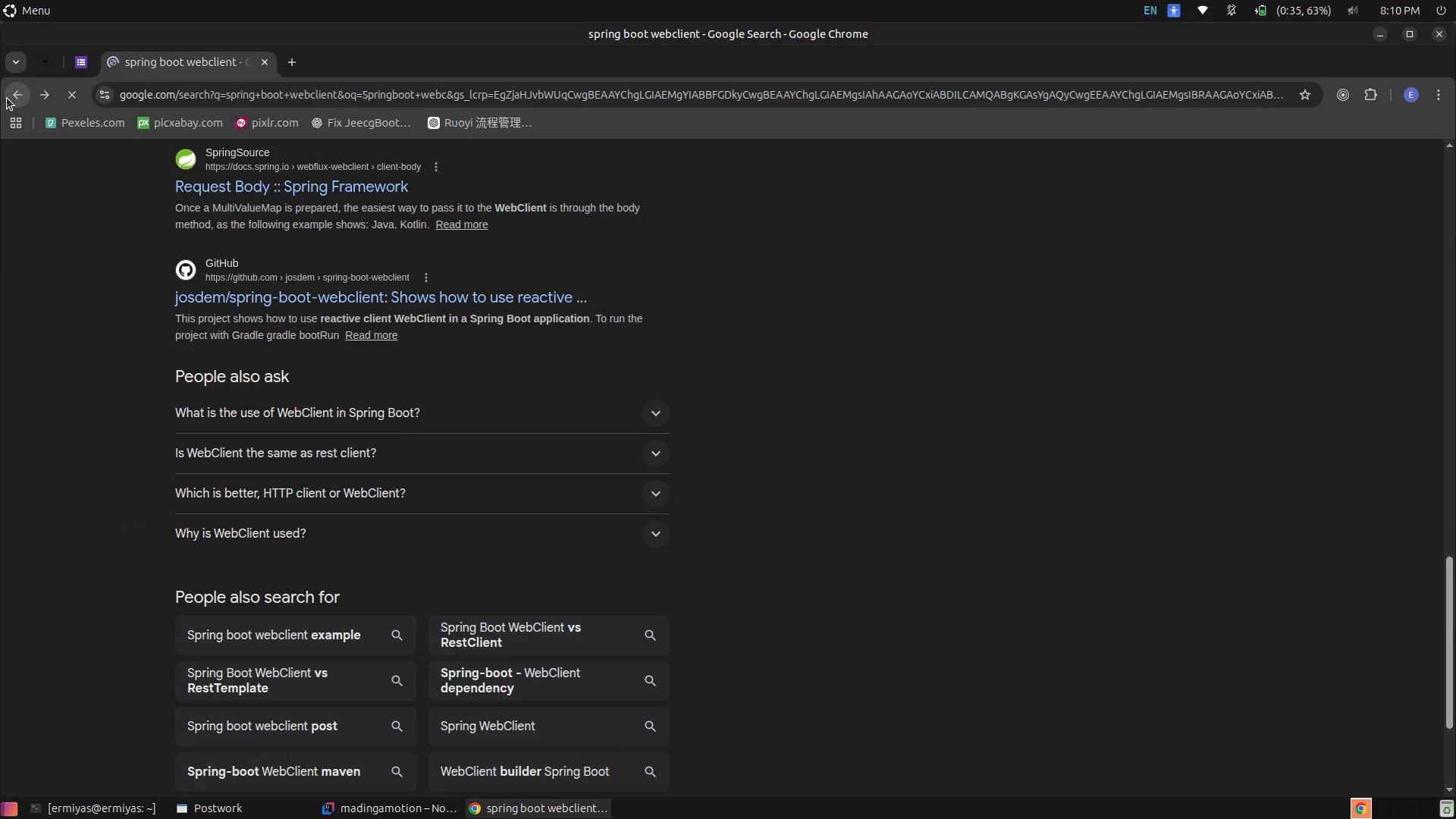 
left_click([7, 98])
 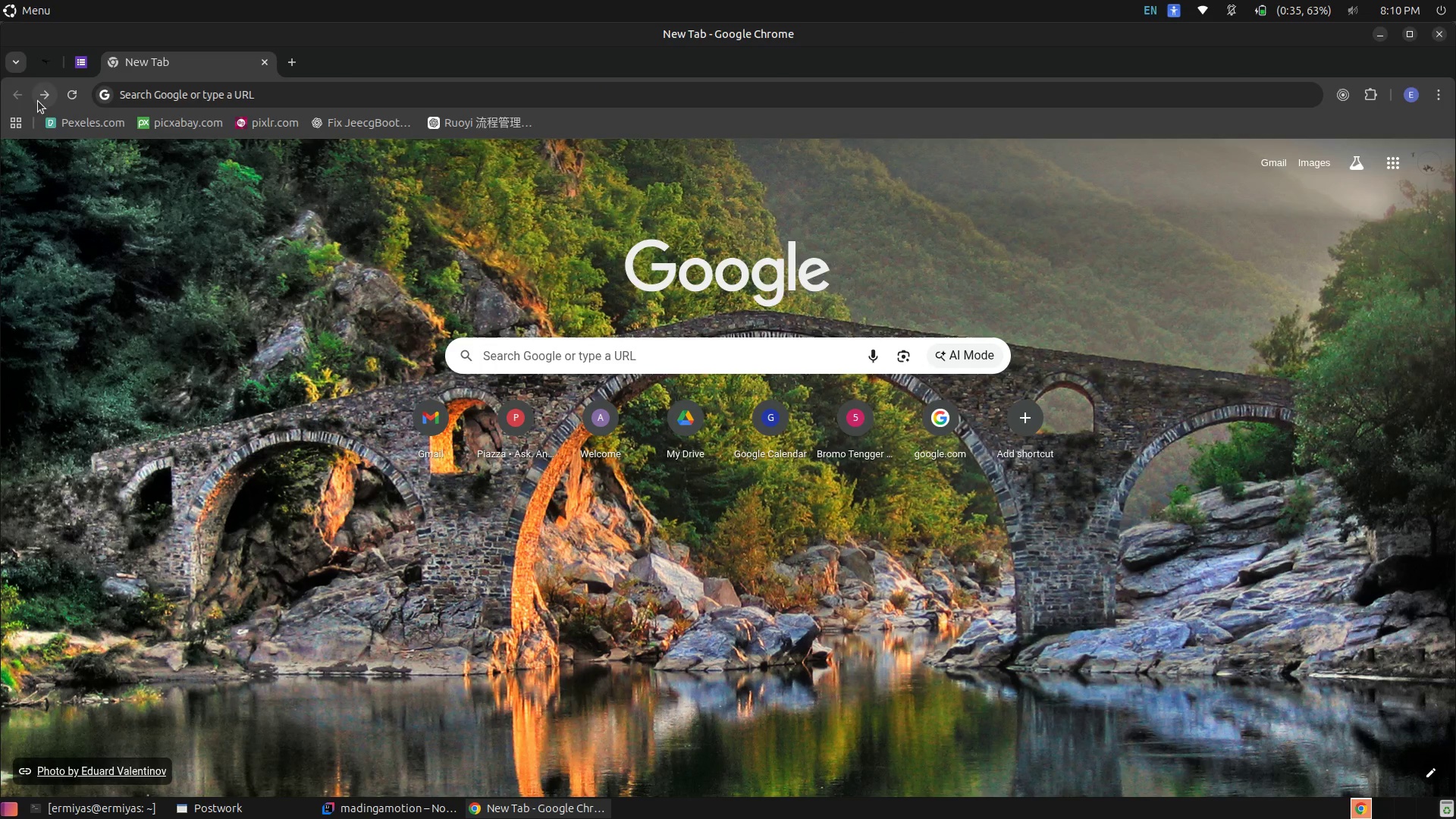 
double_click([42, 93])
 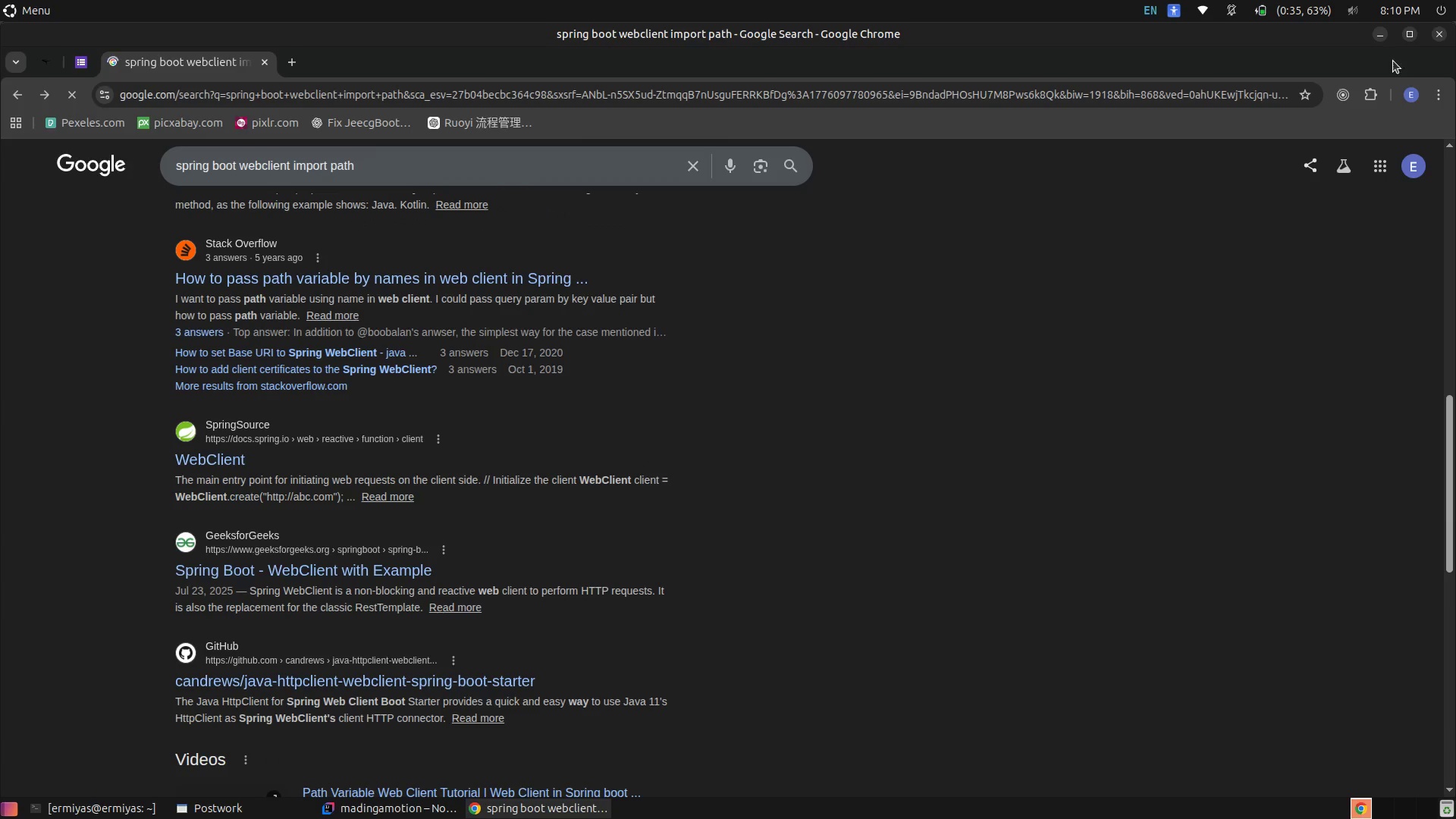 
left_click([1372, 33])
 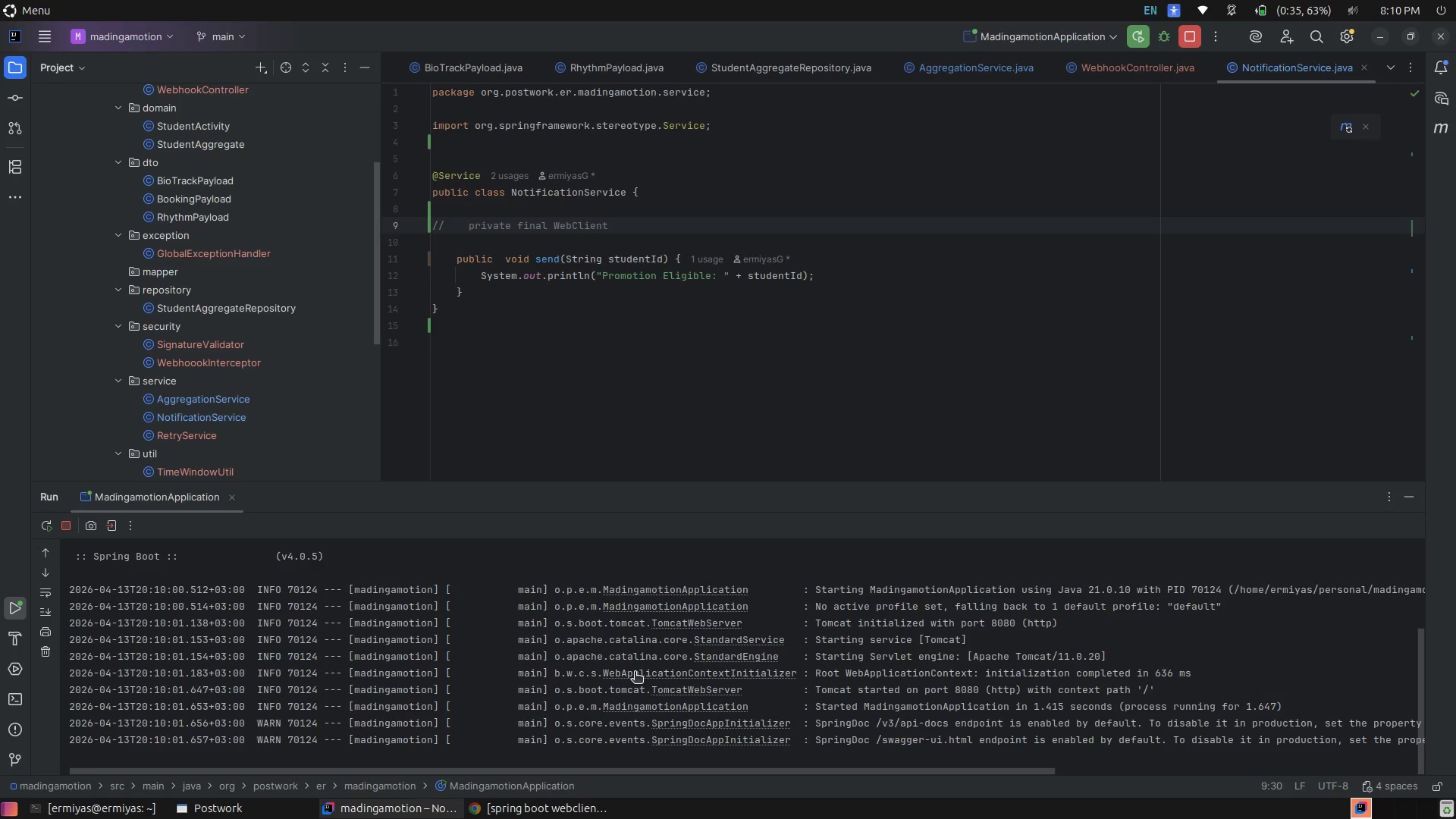 
right_click([598, 818])
 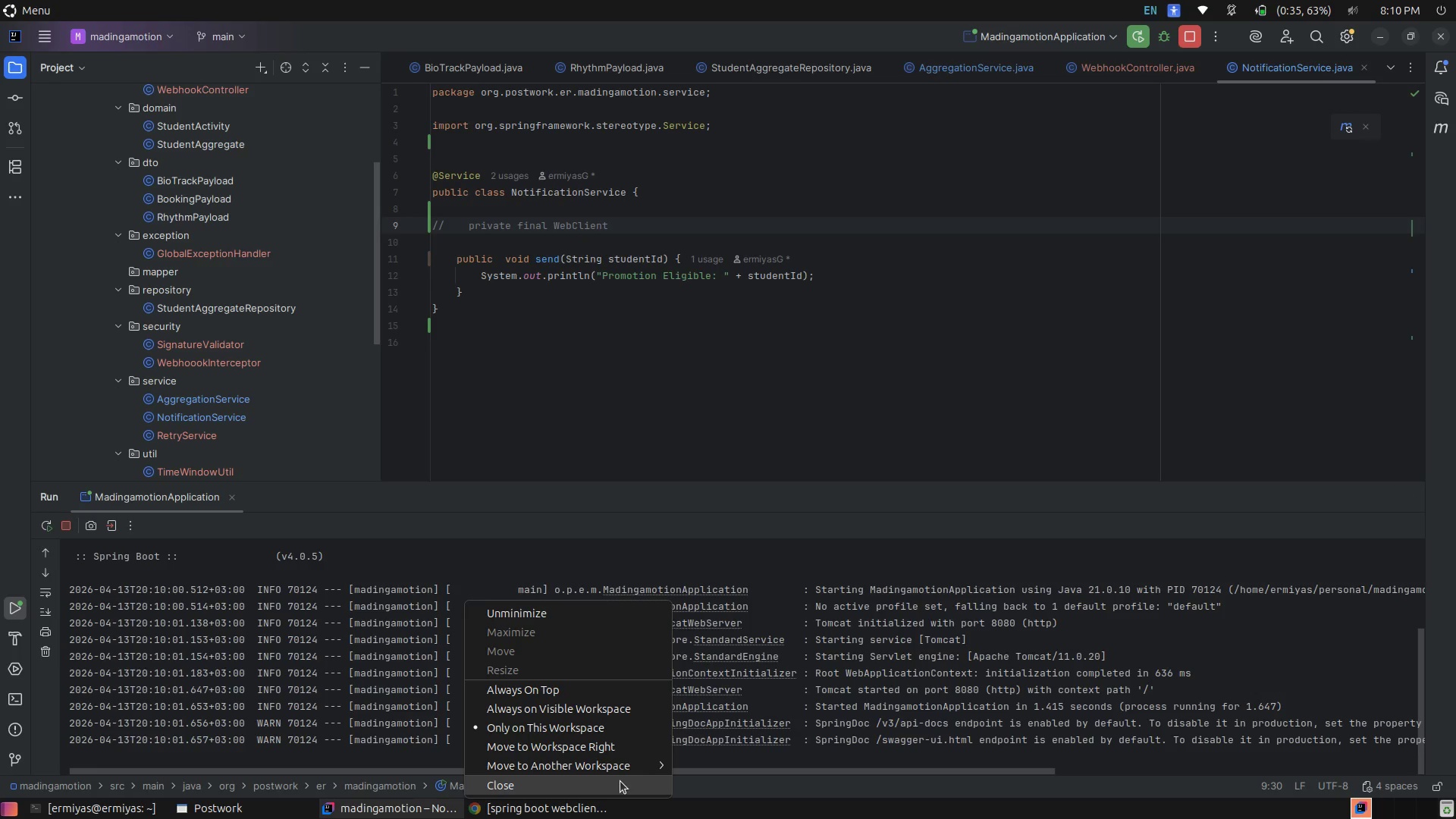 
left_click([620, 781])
 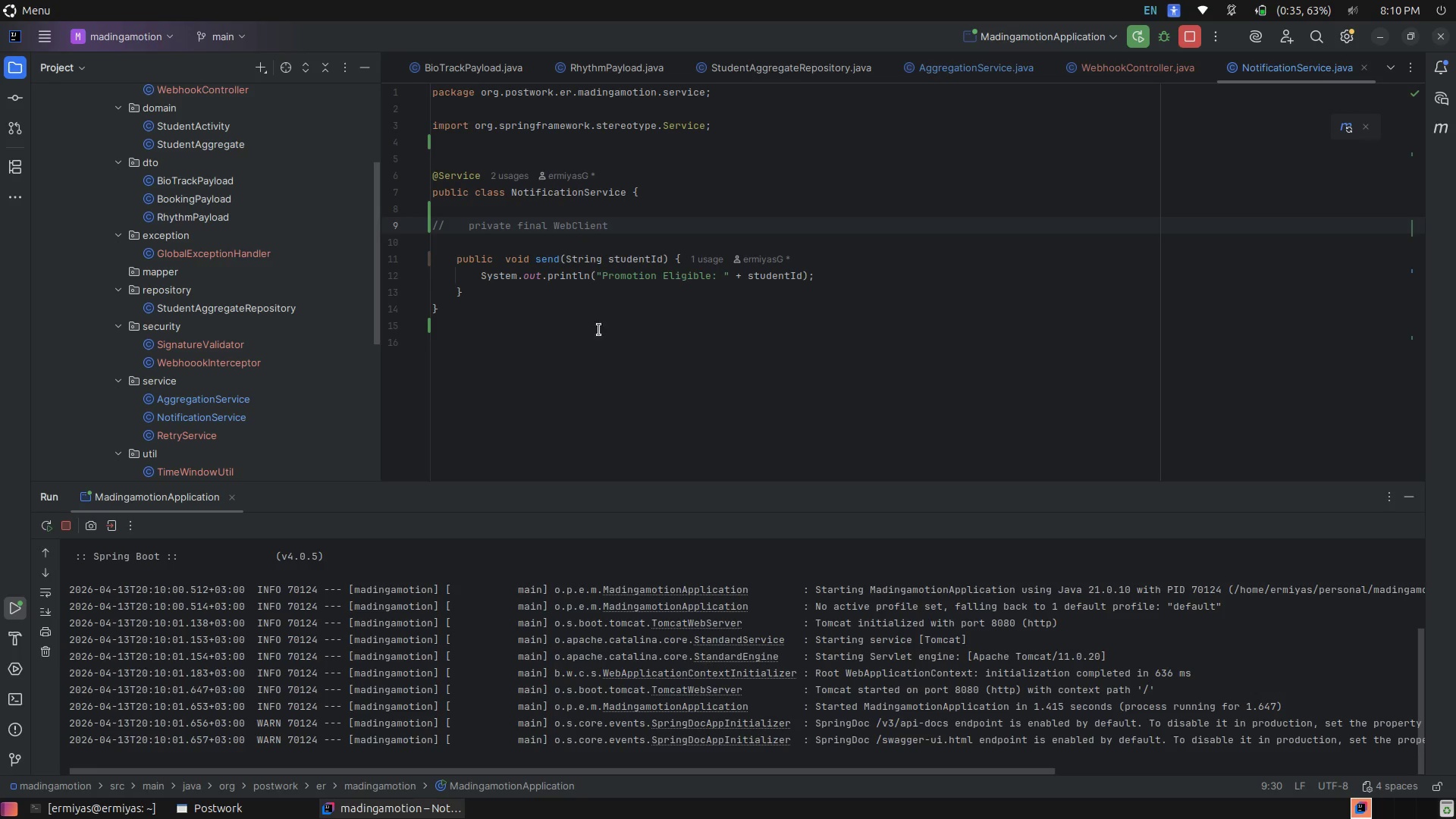 
left_click([627, 292])
 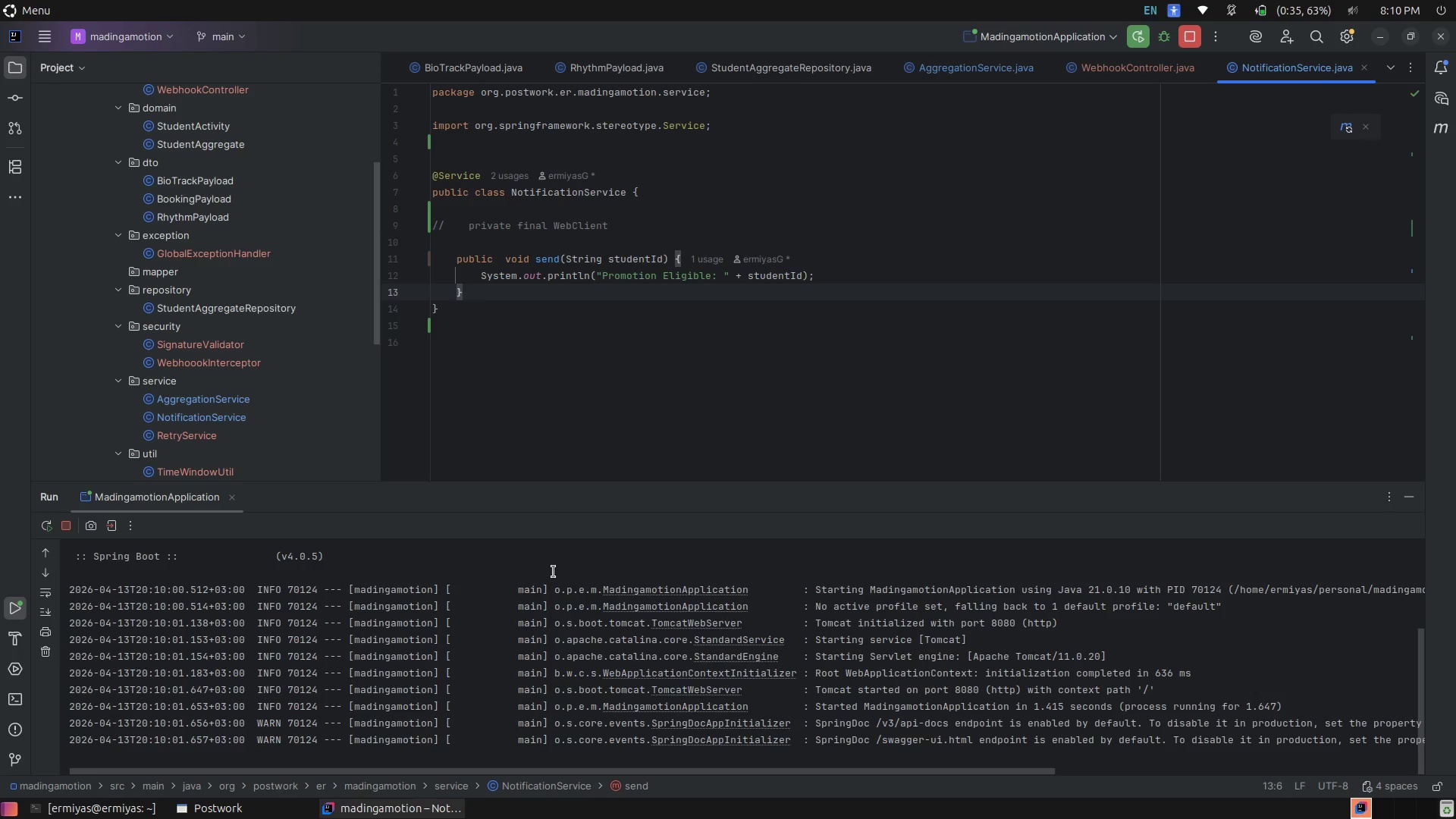 
key(Meta+MetaLeft)
 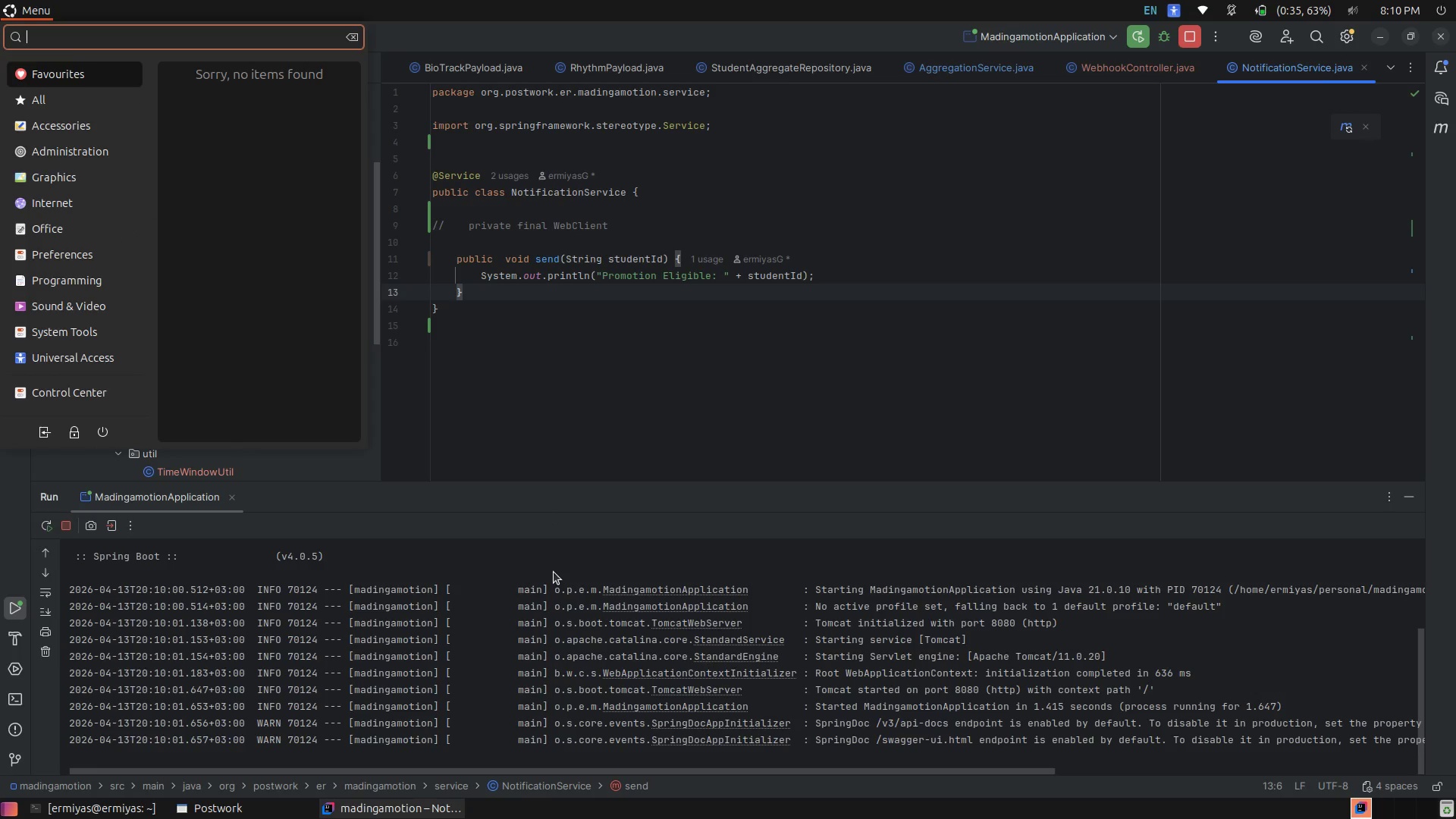 
type(po)
 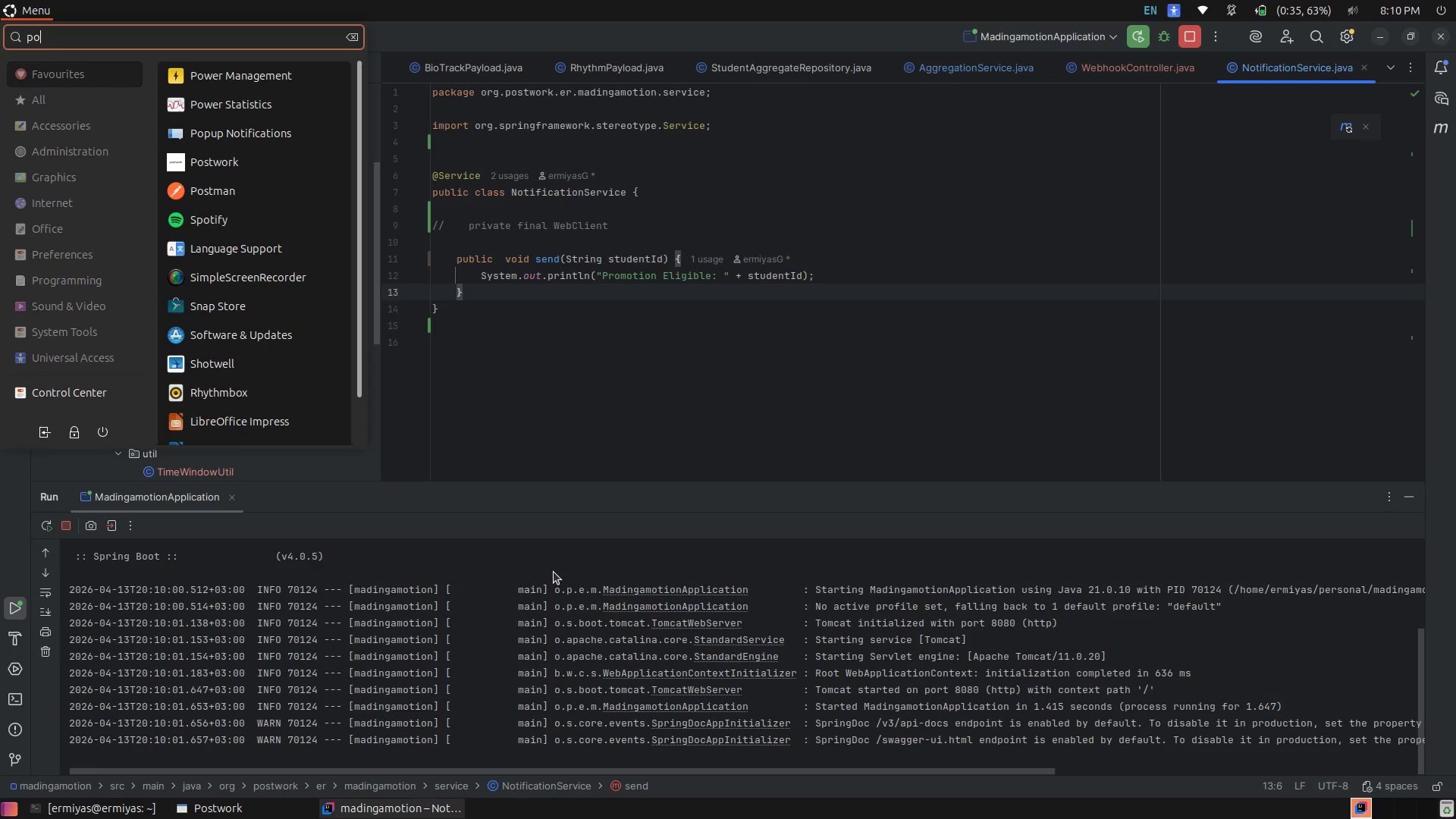 
key(ArrowDown)
 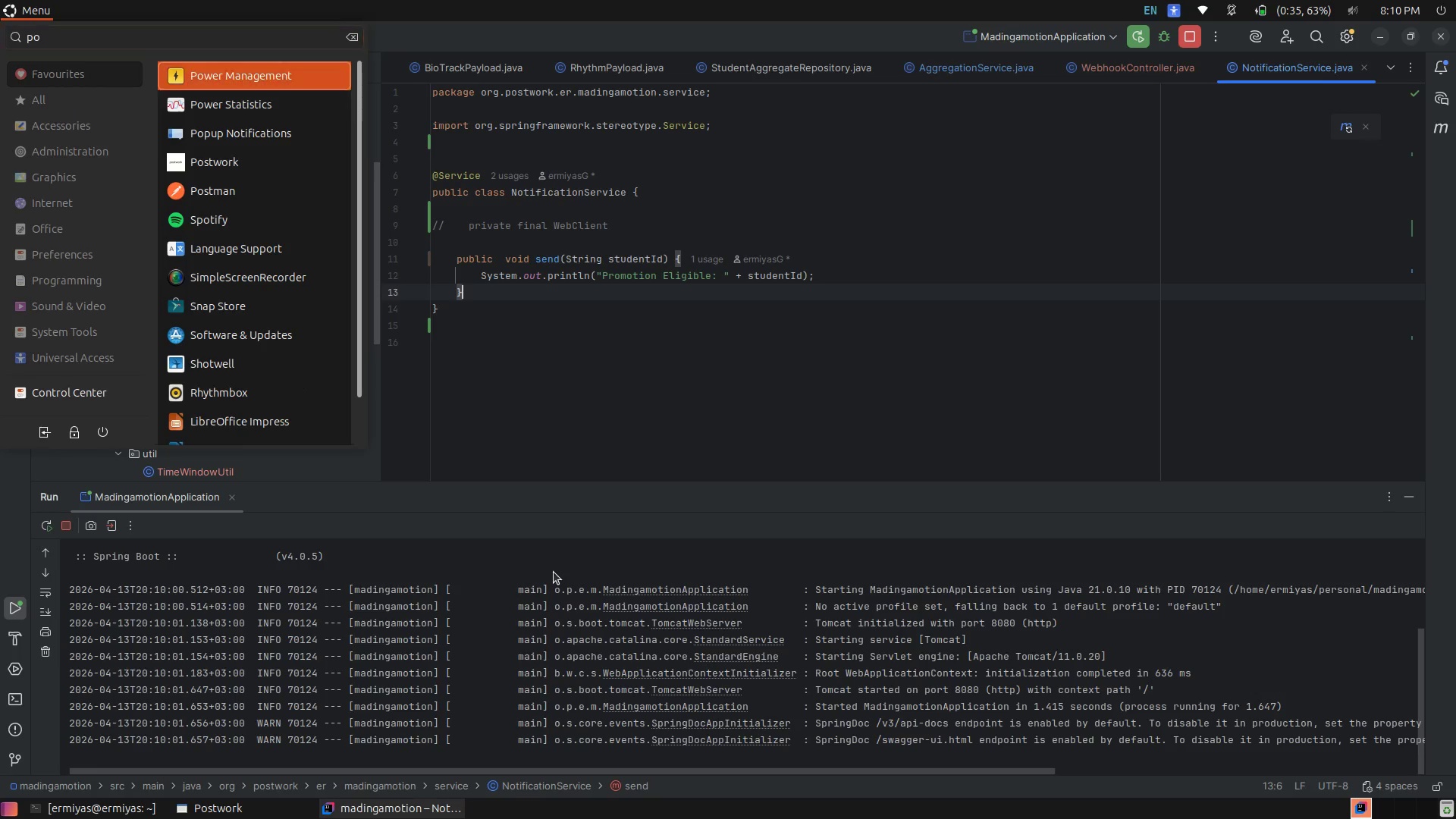 
key(ArrowDown)